 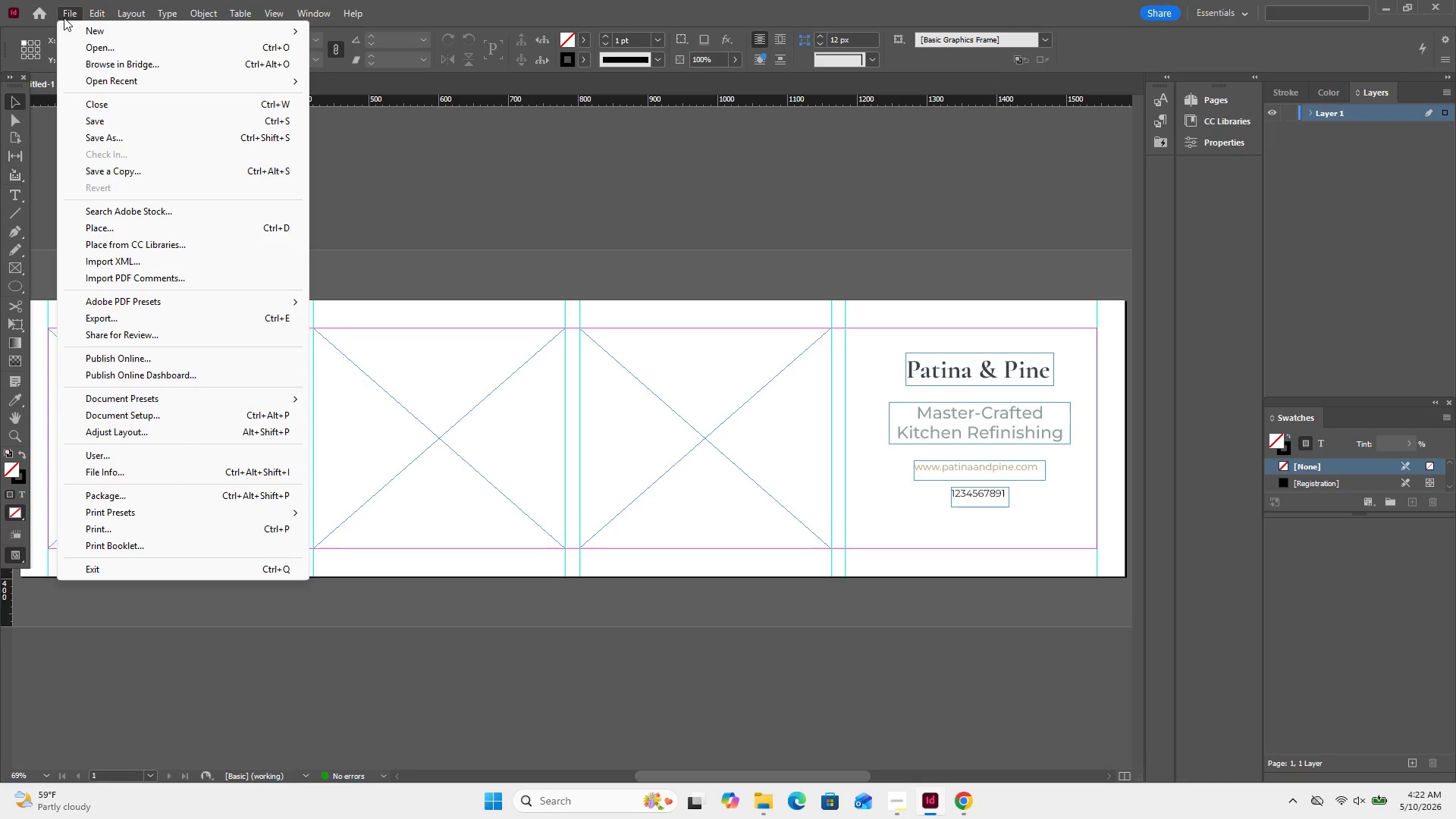 
left_click([109, 235])
 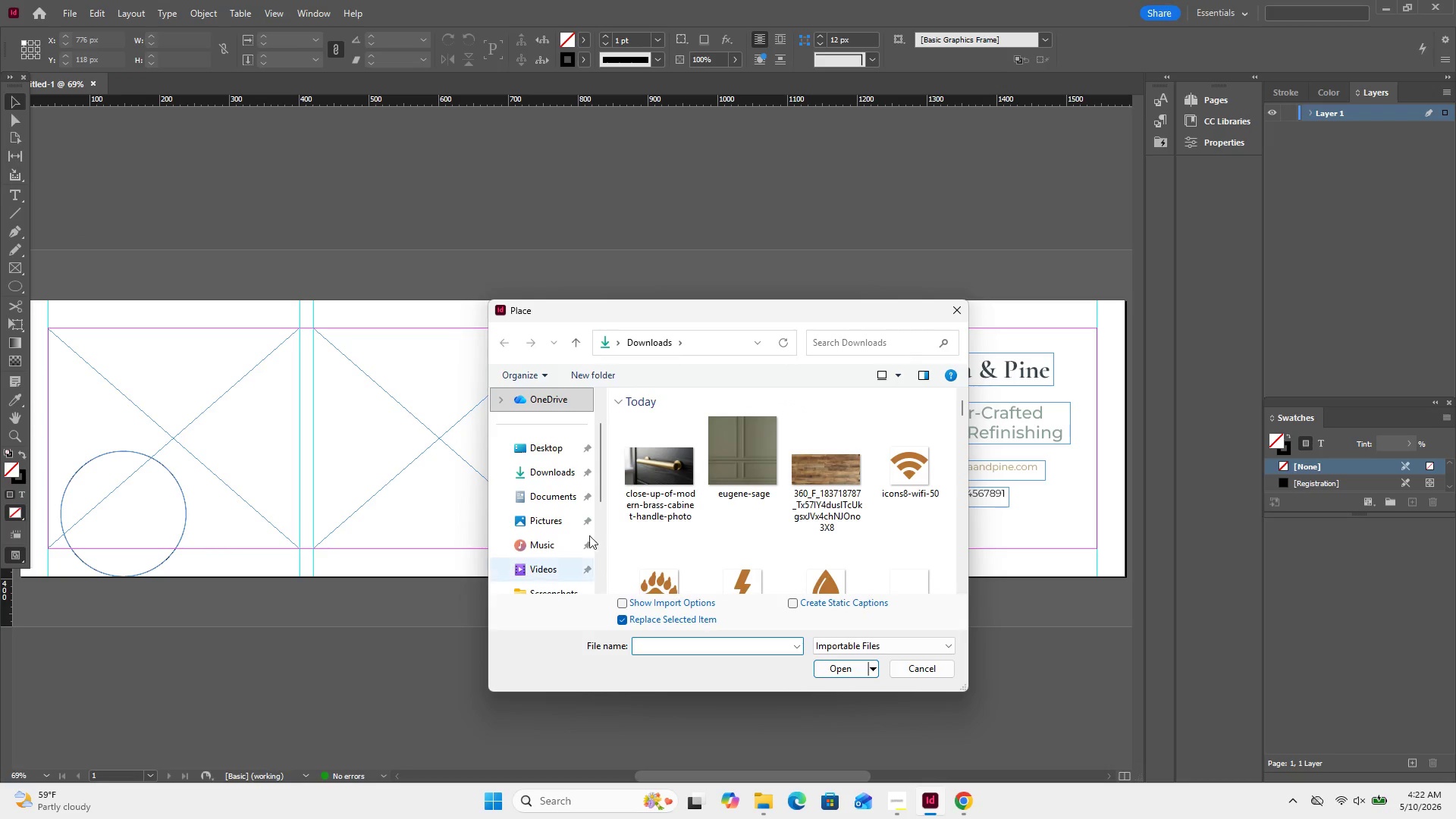 
left_click([662, 483])
 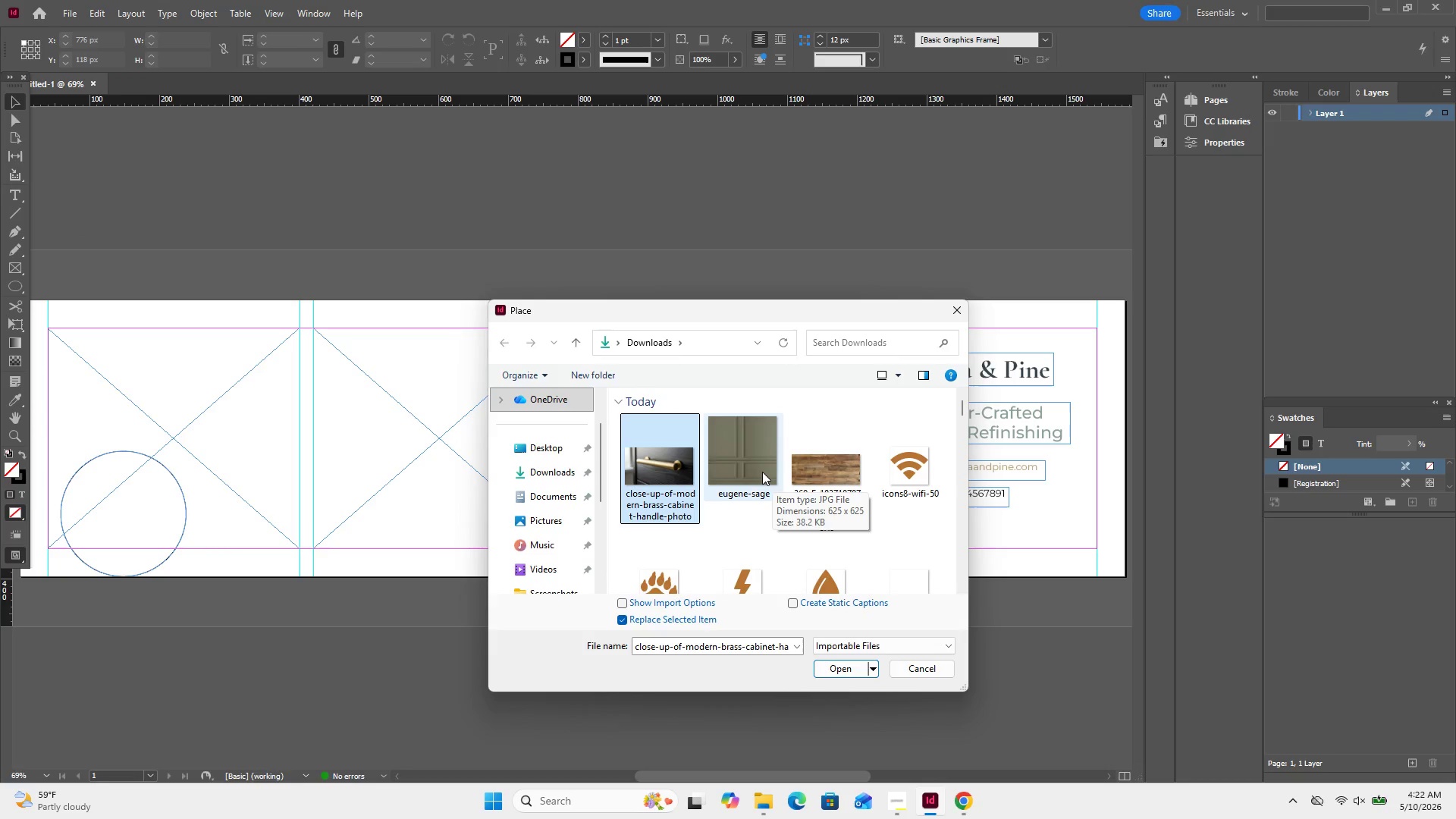 
hold_key(key=ShiftLeft, duration=1.03)
left_click([762, 472])
 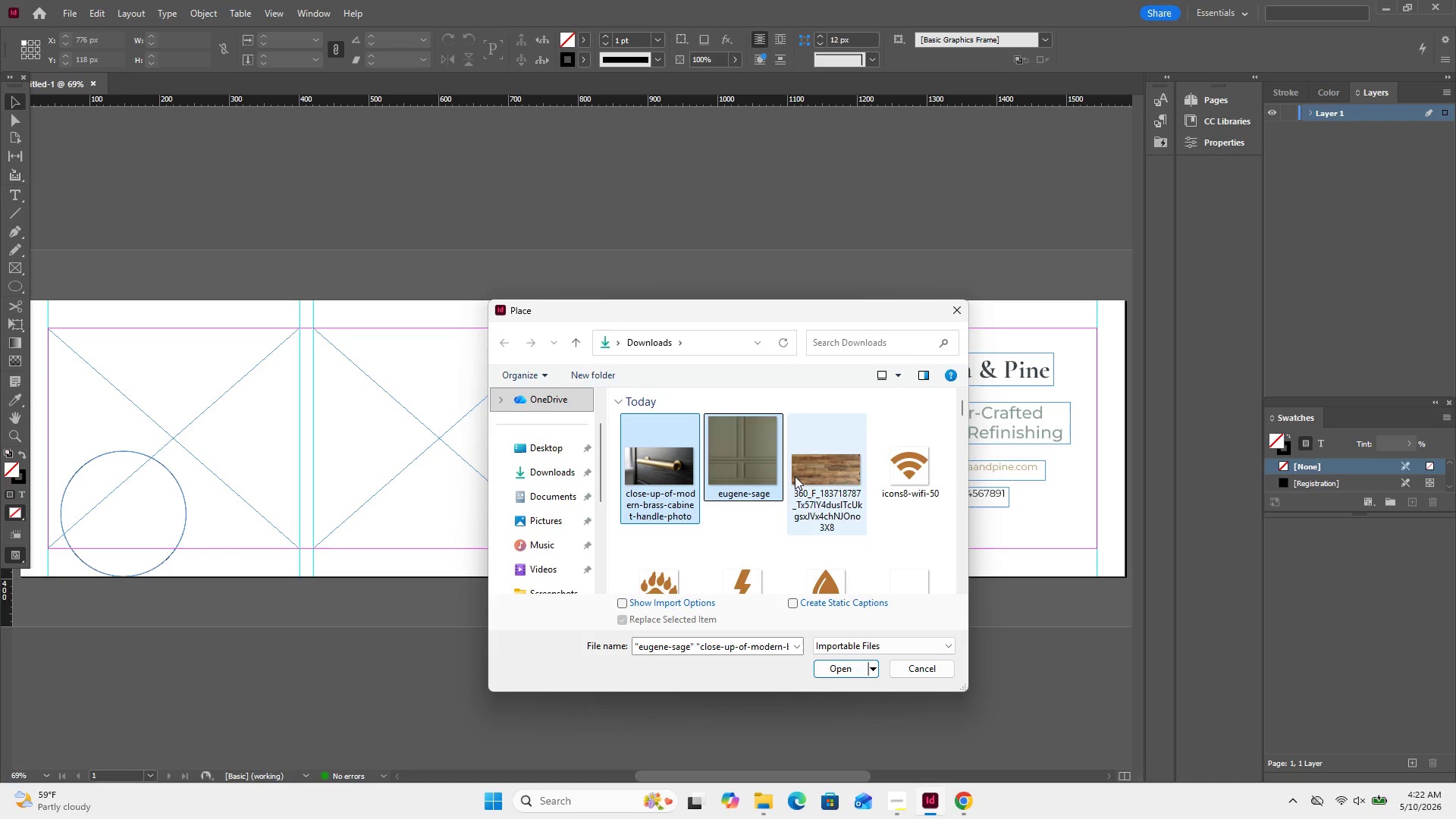 
left_click([795, 476])
 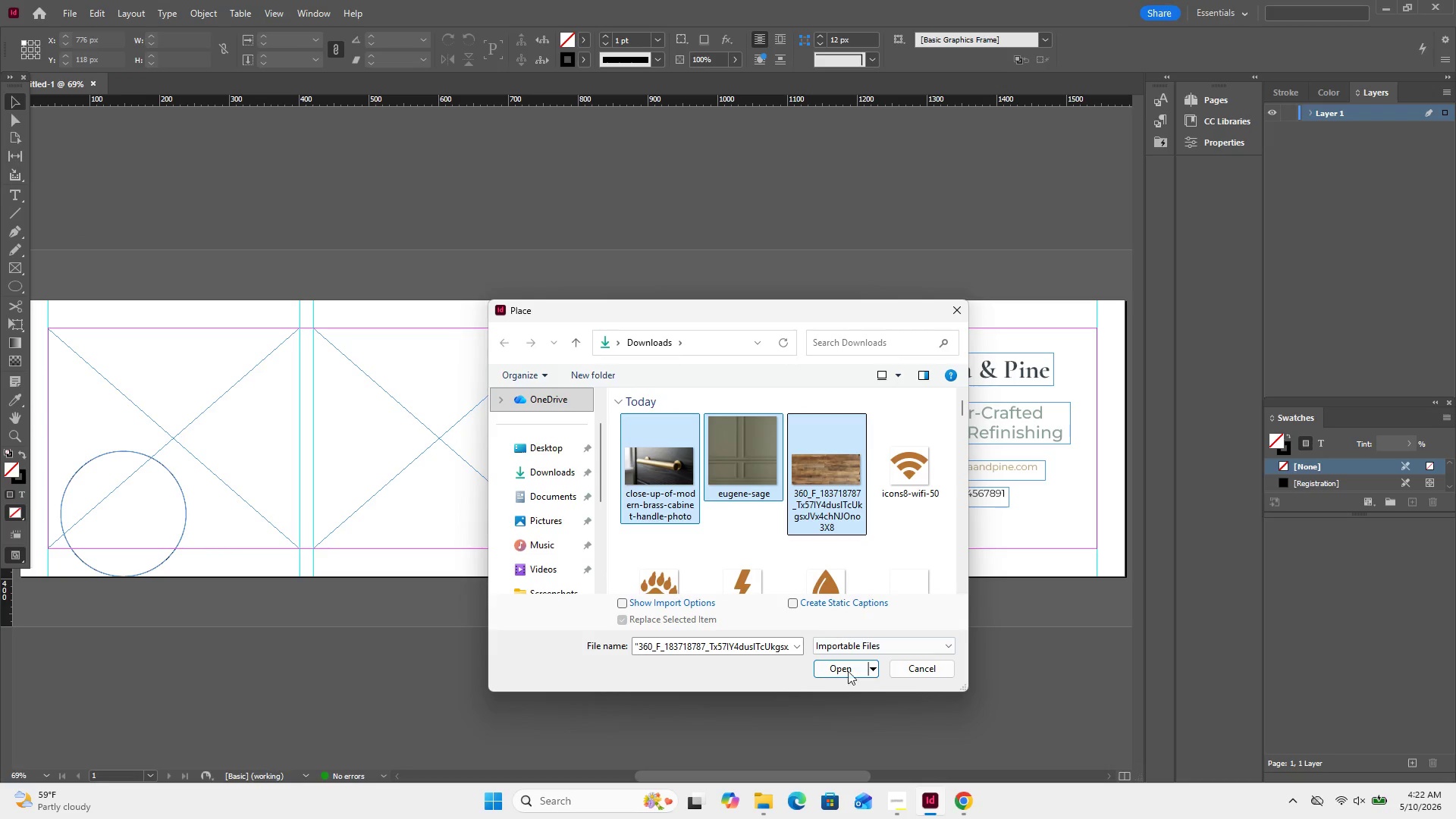 
left_click([849, 664])
 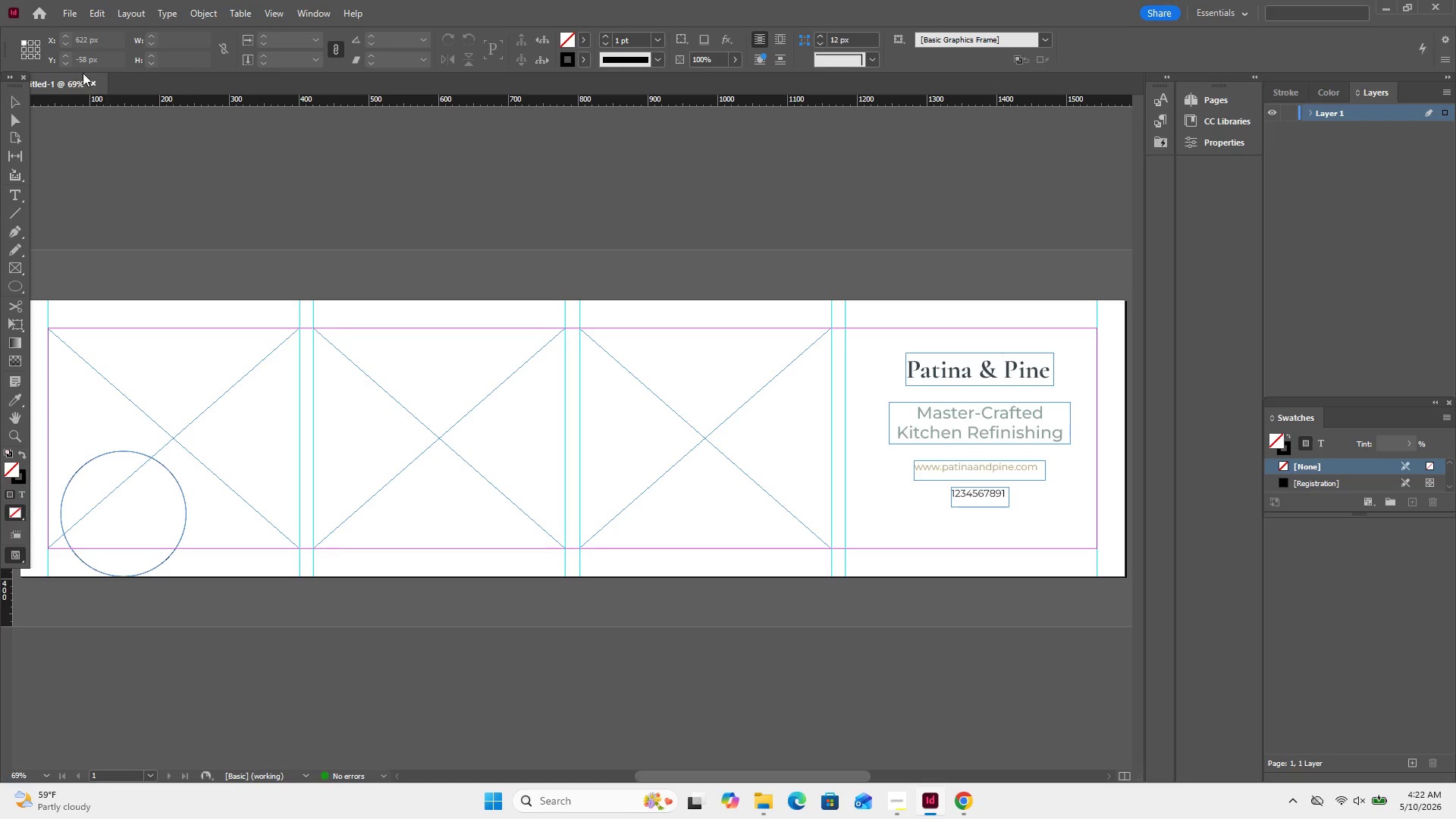 
left_click_drag(start_coordinate=[95, 124], to_coordinate=[360, 313])
 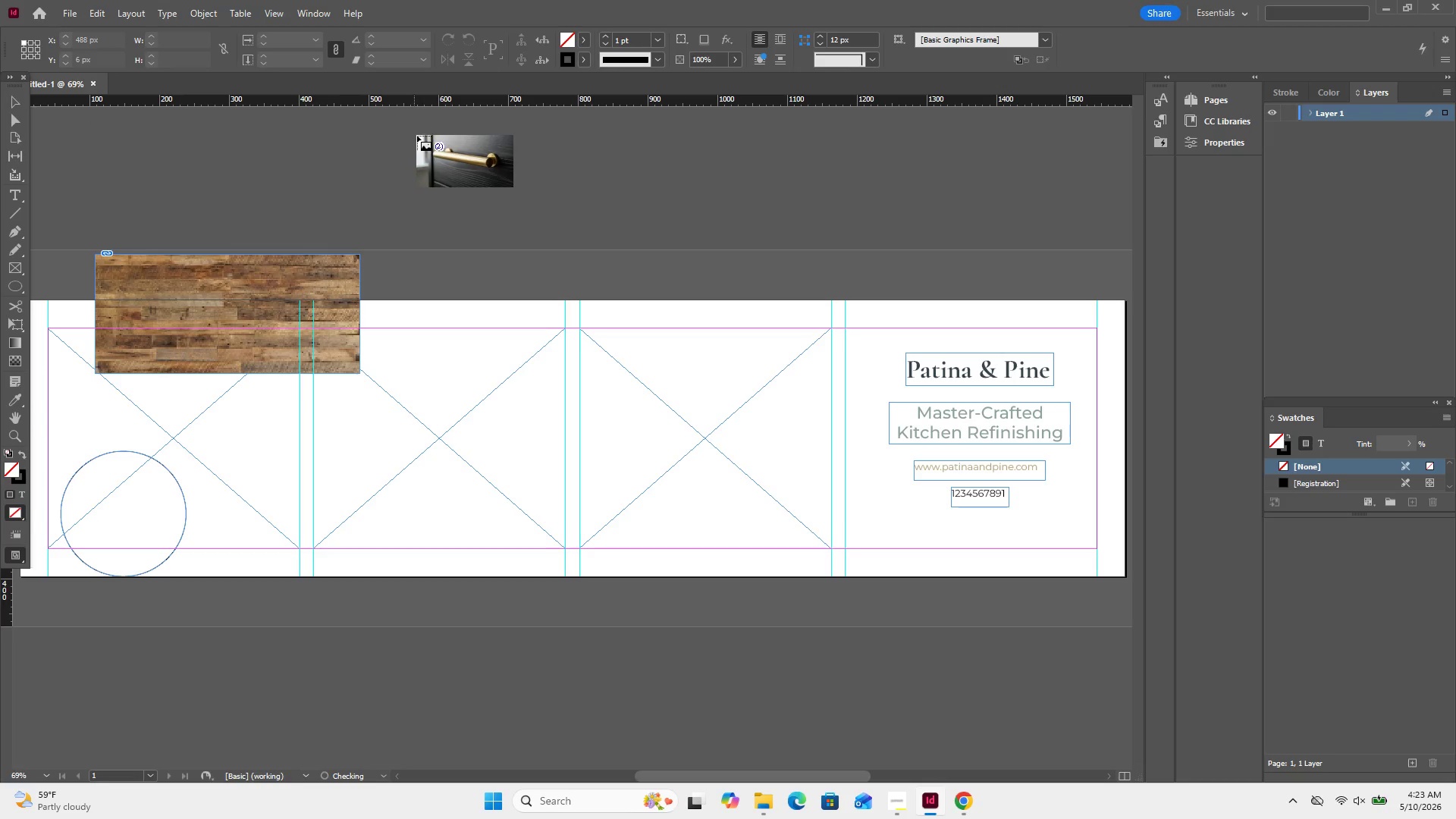 
left_click_drag(start_coordinate=[417, 136], to_coordinate=[528, 259])
 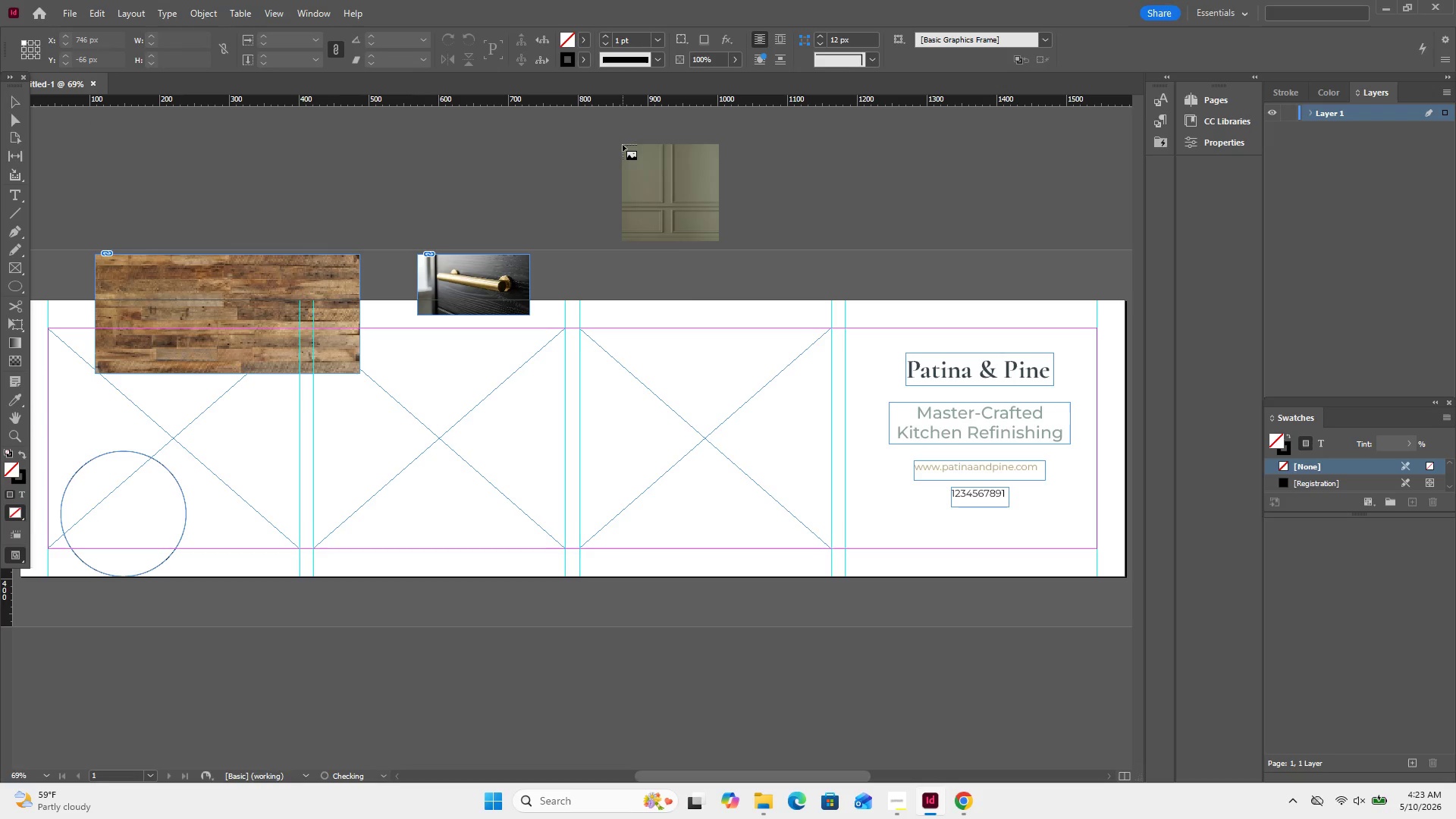 
left_click_drag(start_coordinate=[623, 145], to_coordinate=[746, 281])
 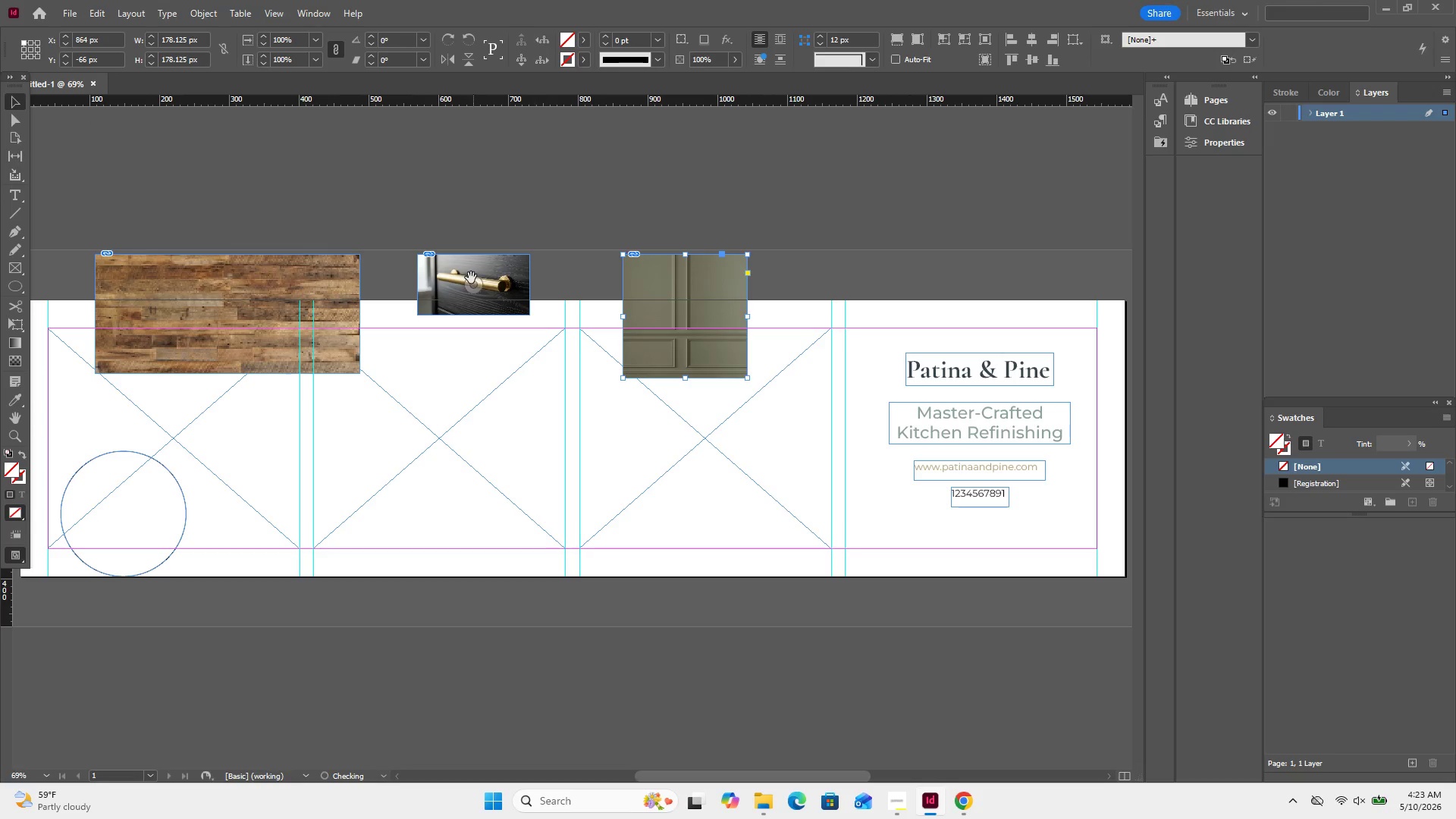 
left_click_drag(start_coordinate=[471, 278], to_coordinate=[473, 202])
 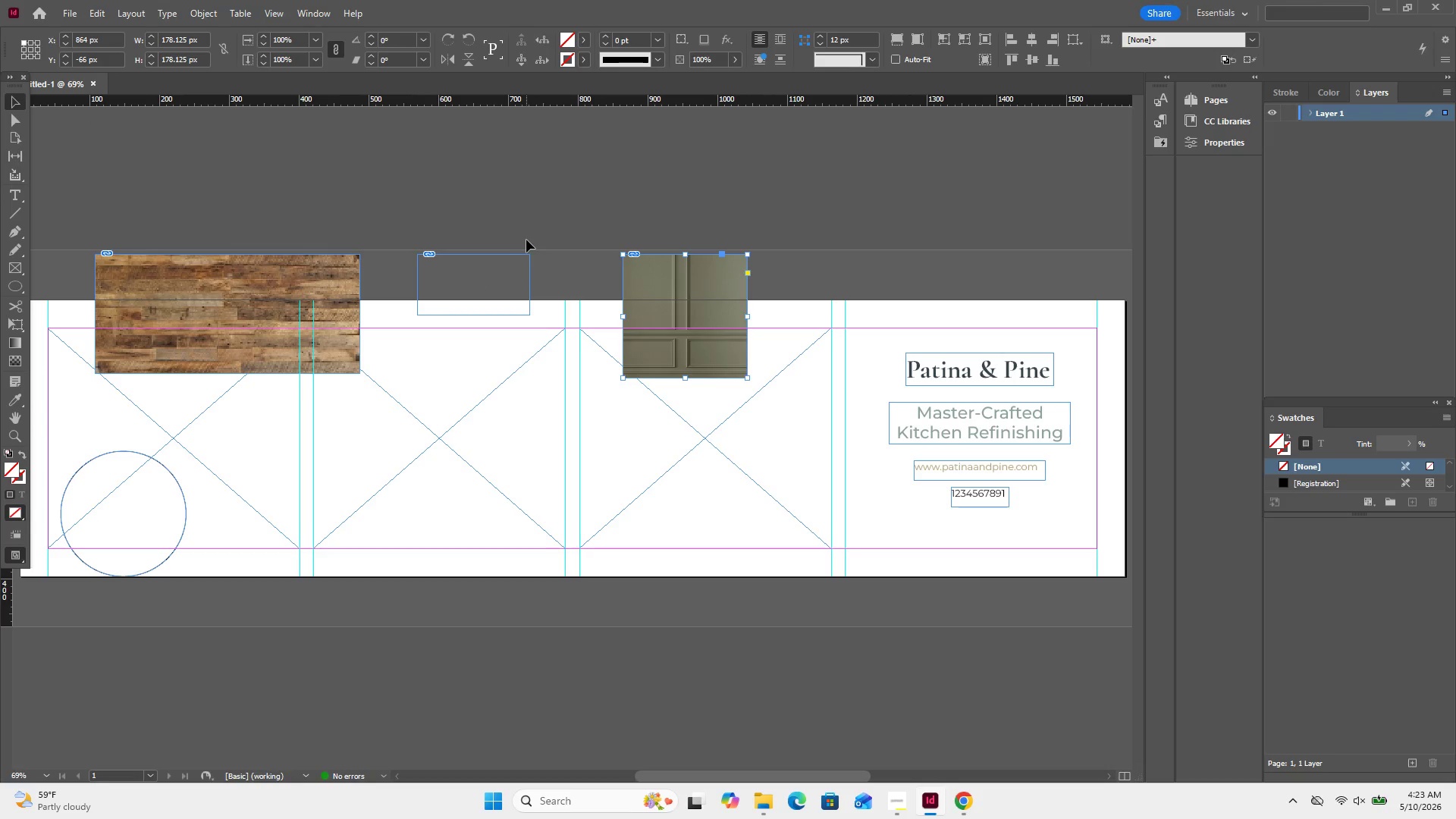 
key(Control+Z)
 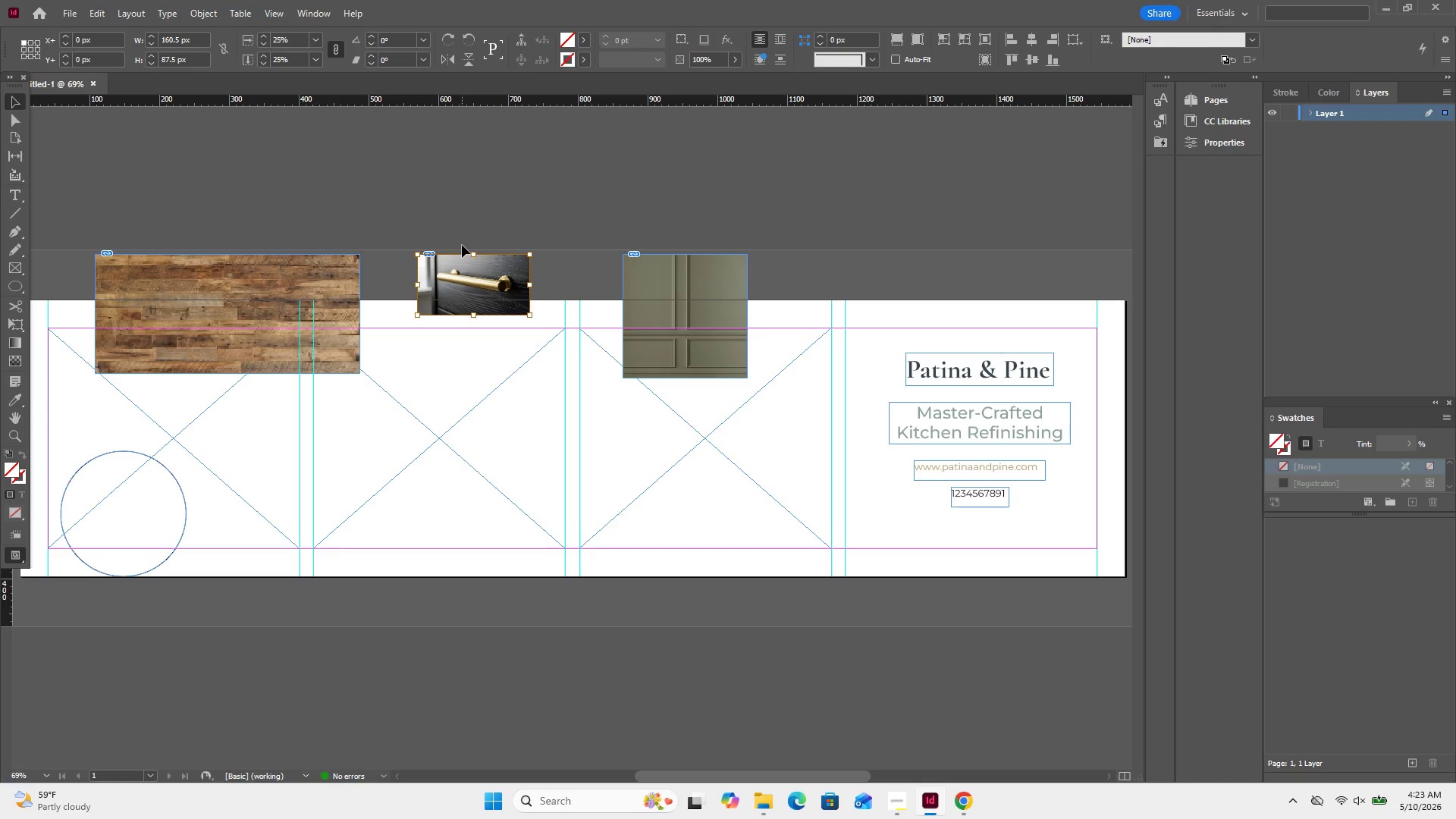 
left_click_drag(start_coordinate=[463, 206], to_coordinate=[475, 284])
 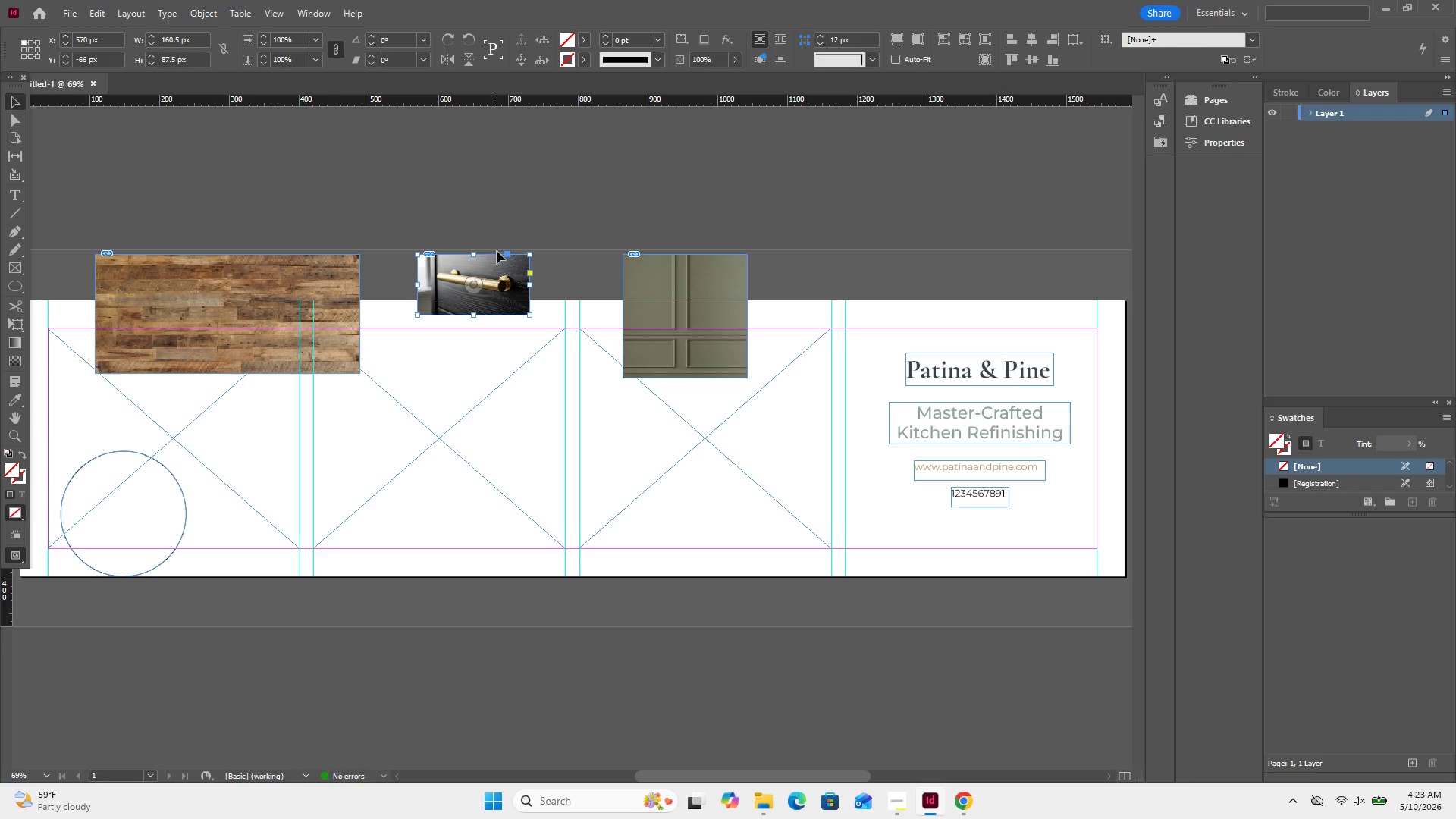 
left_click_drag(start_coordinate=[497, 251], to_coordinate=[515, 209])
 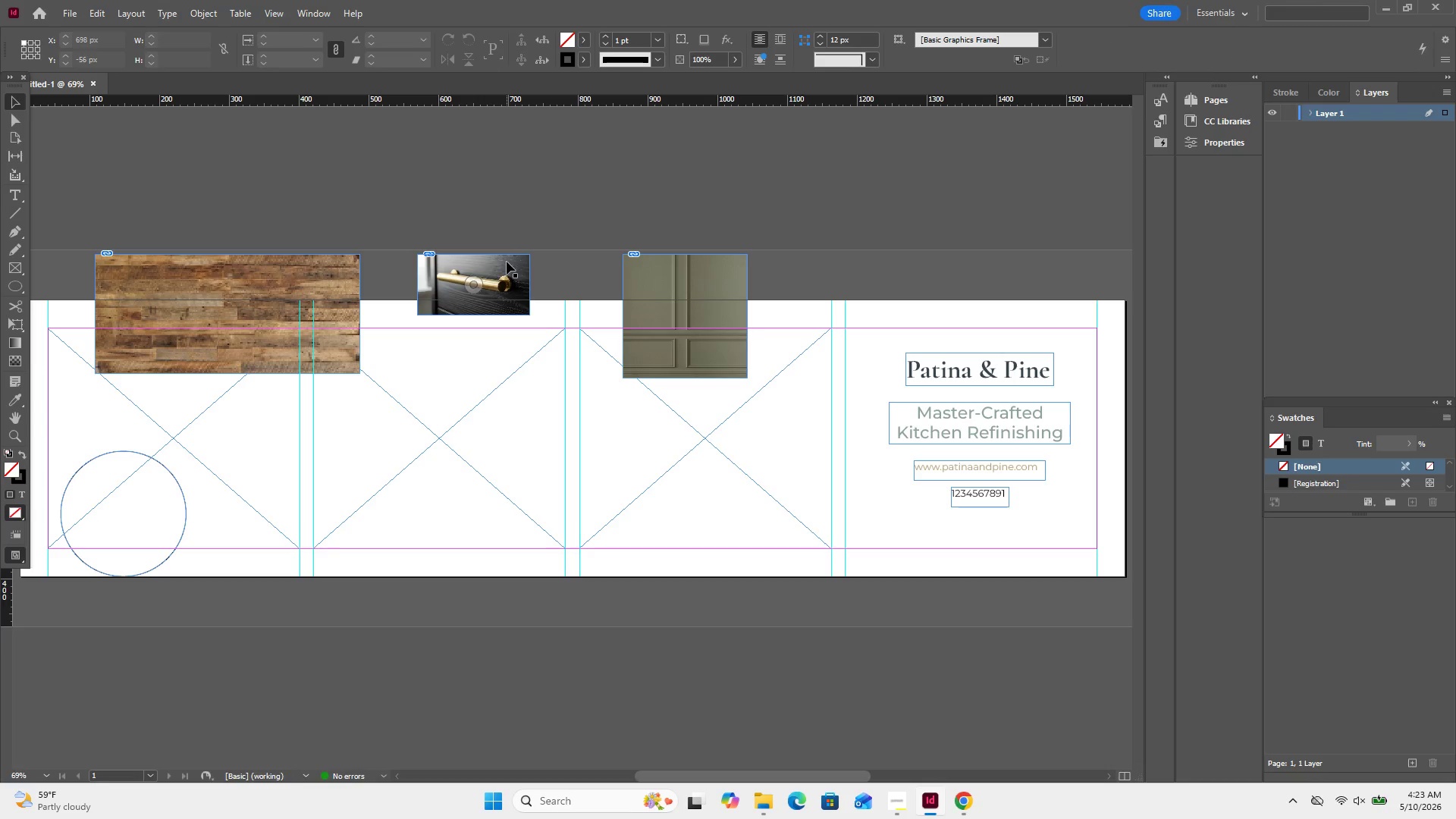 
left_click_drag(start_coordinate=[507, 262], to_coordinate=[539, 171])
 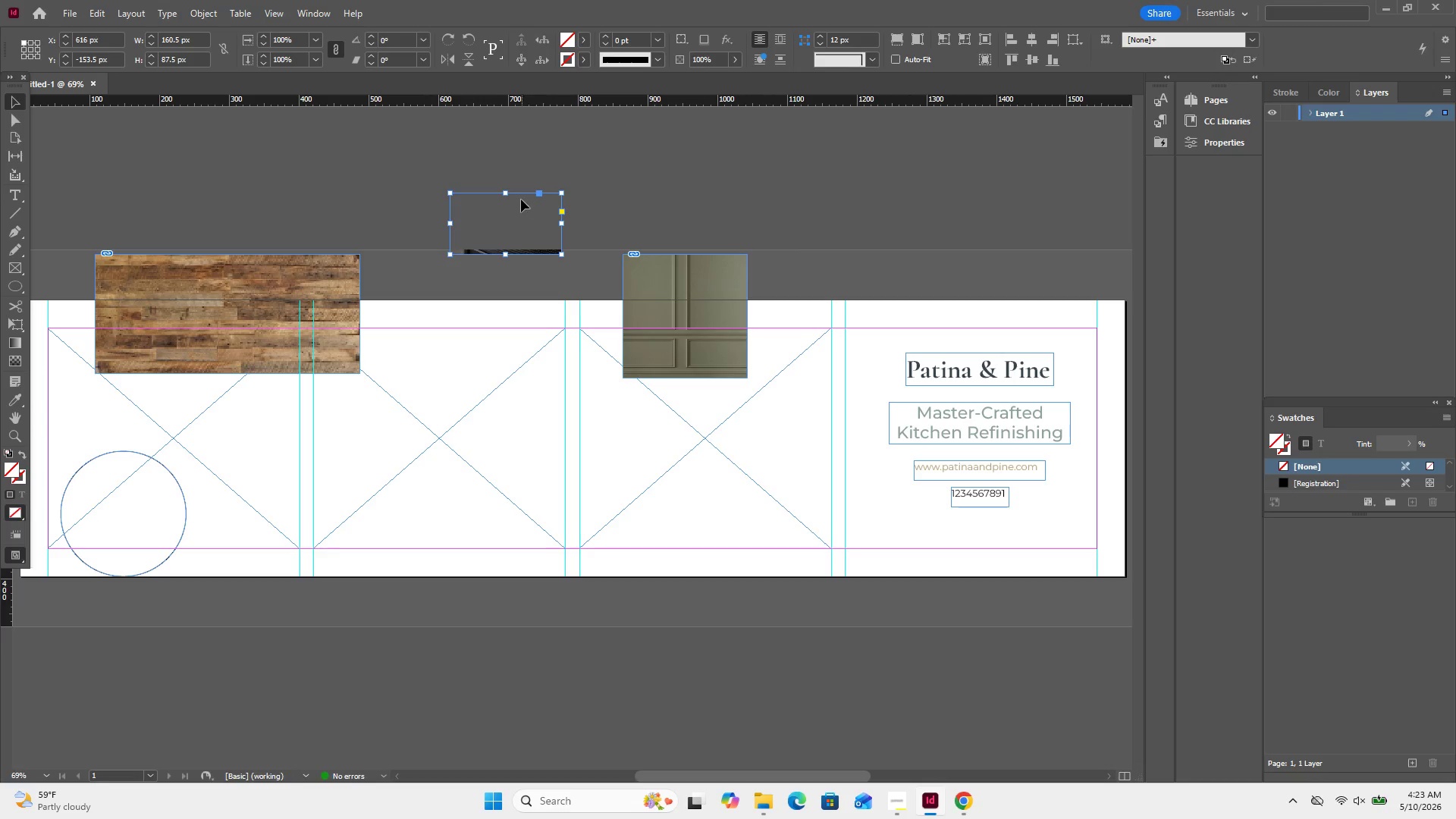 
left_click_drag(start_coordinate=[521, 190], to_coordinate=[544, 161])
 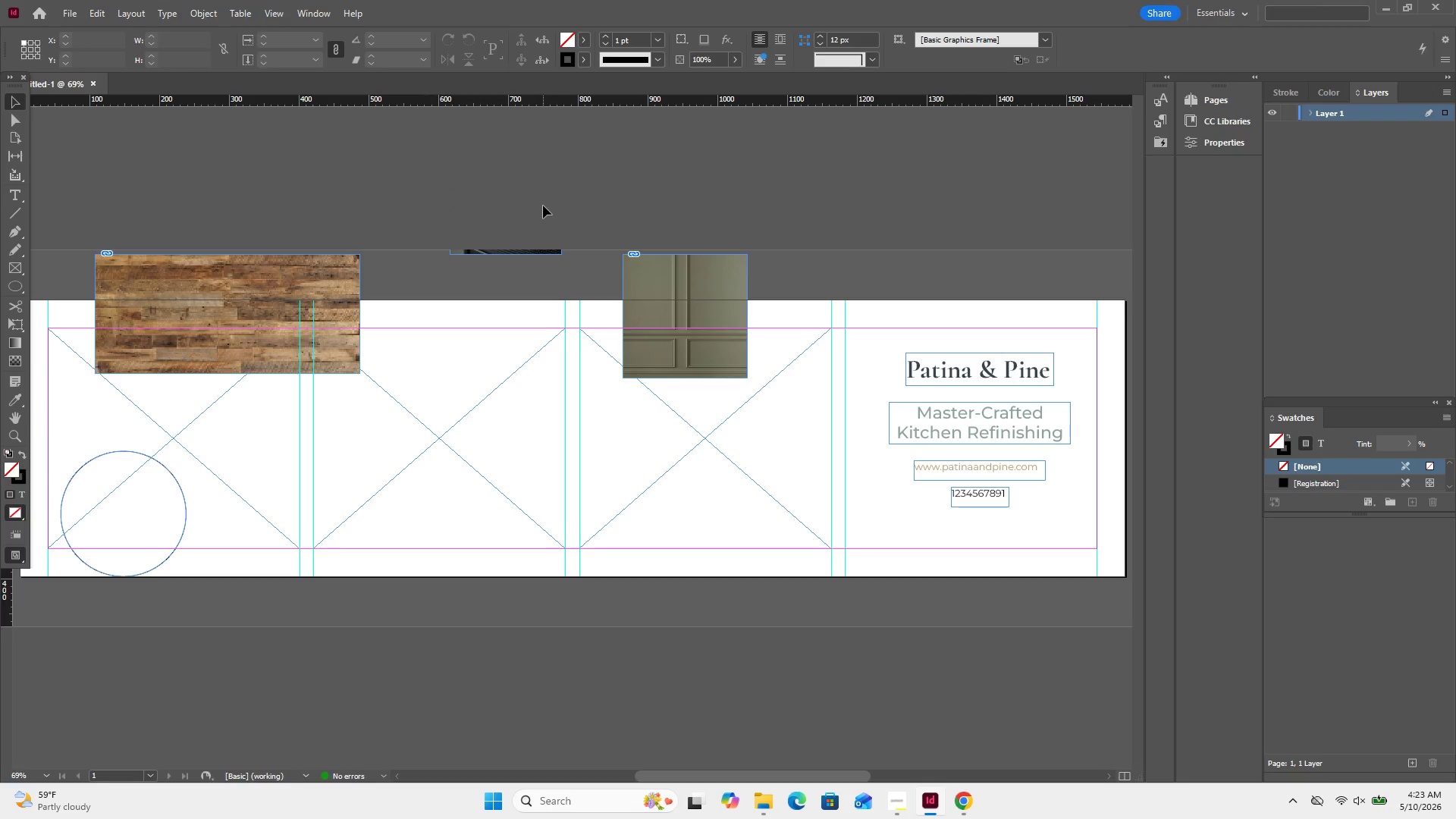 
key(Control+Z)
 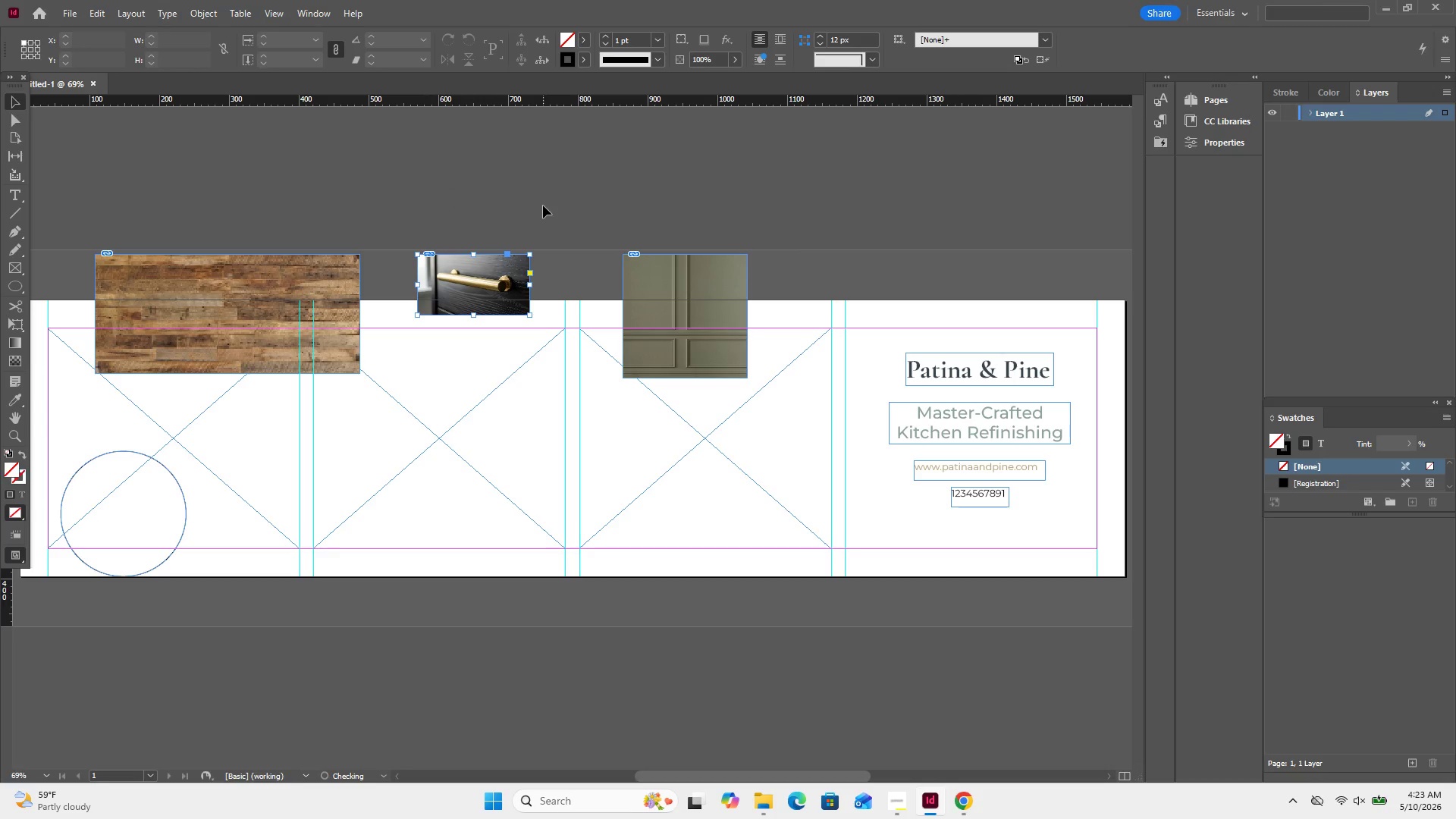 
key(Control+Z)
 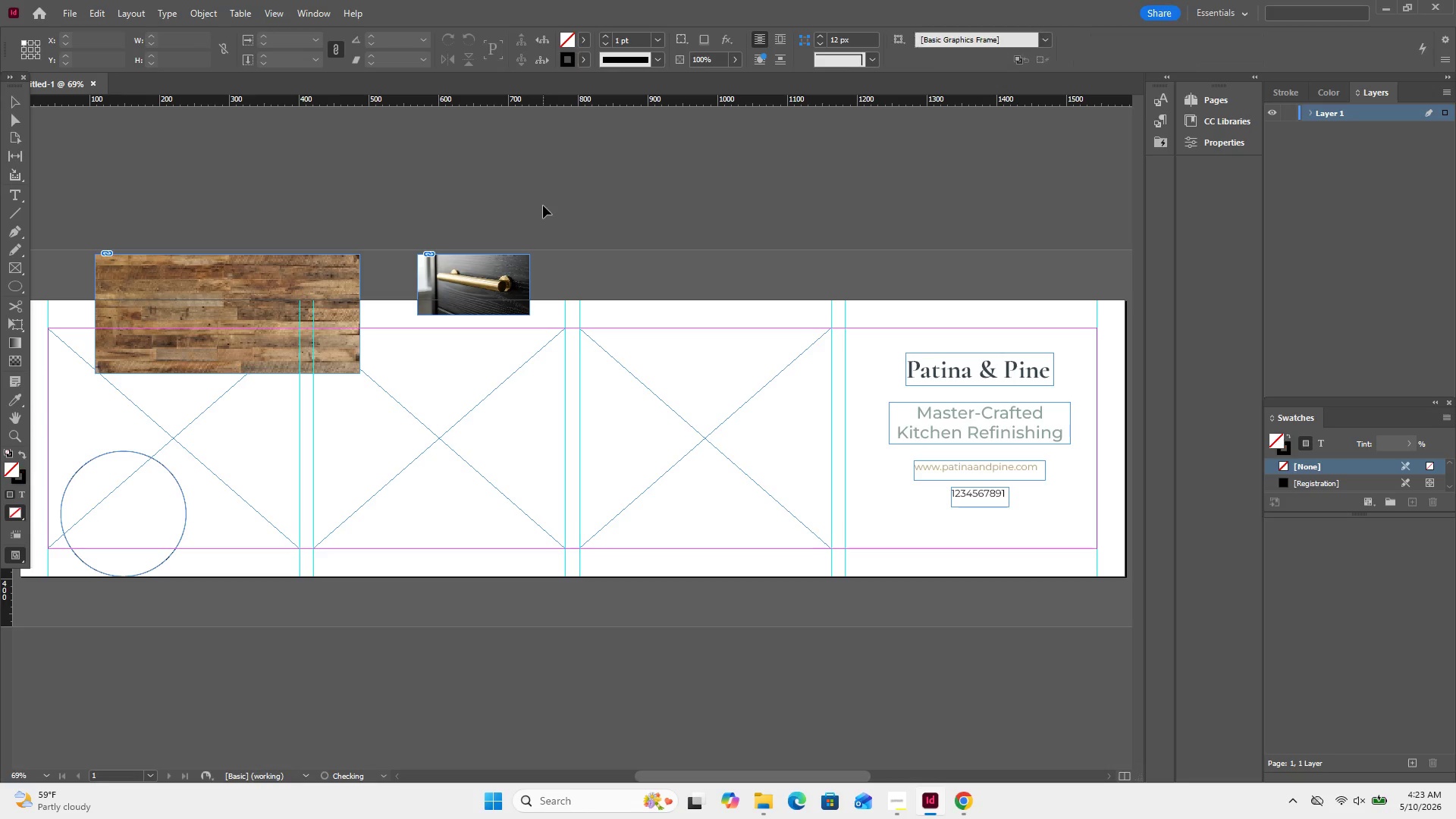 
key(Control+Z)
 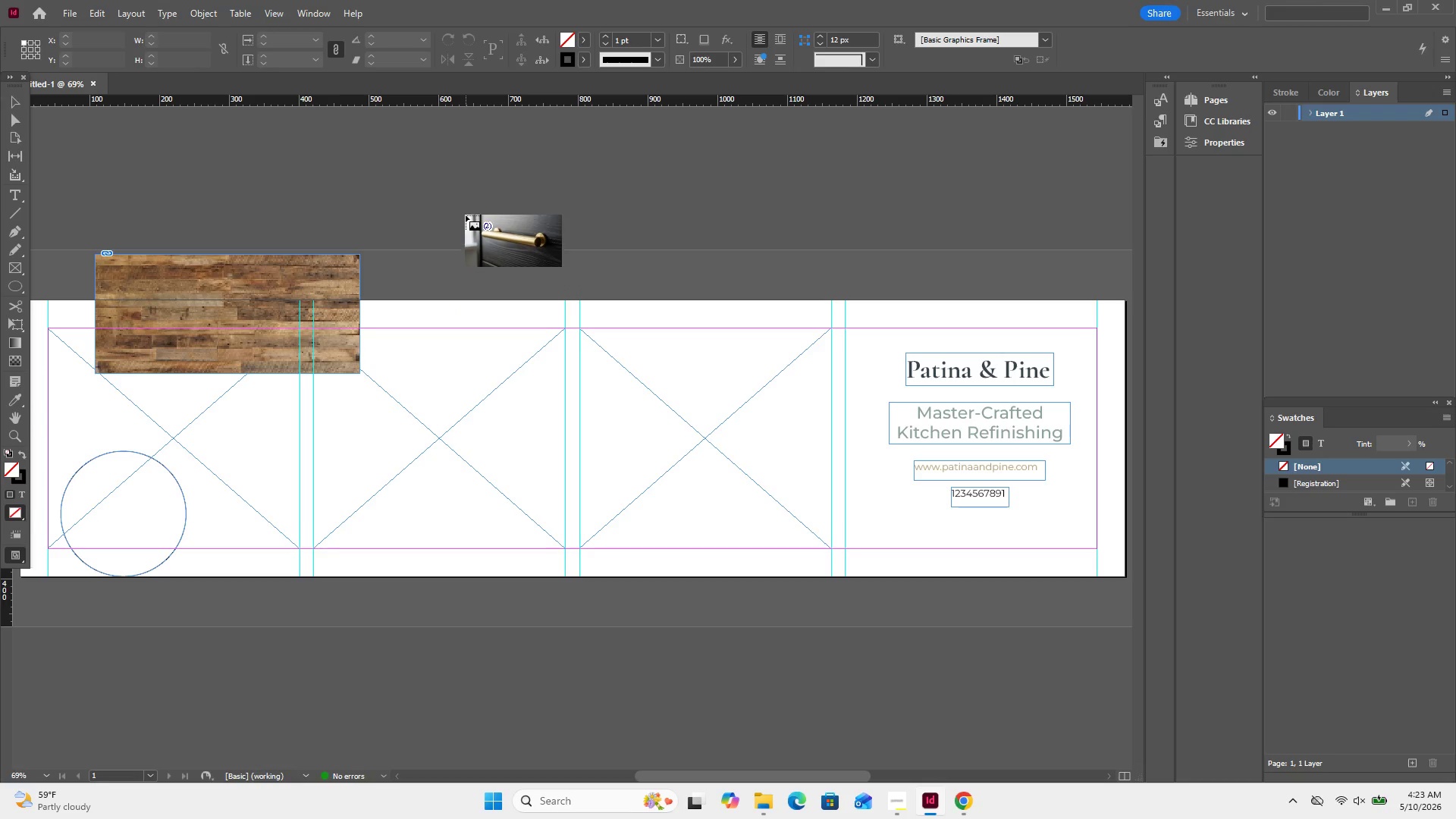 
key(Control+Z)
 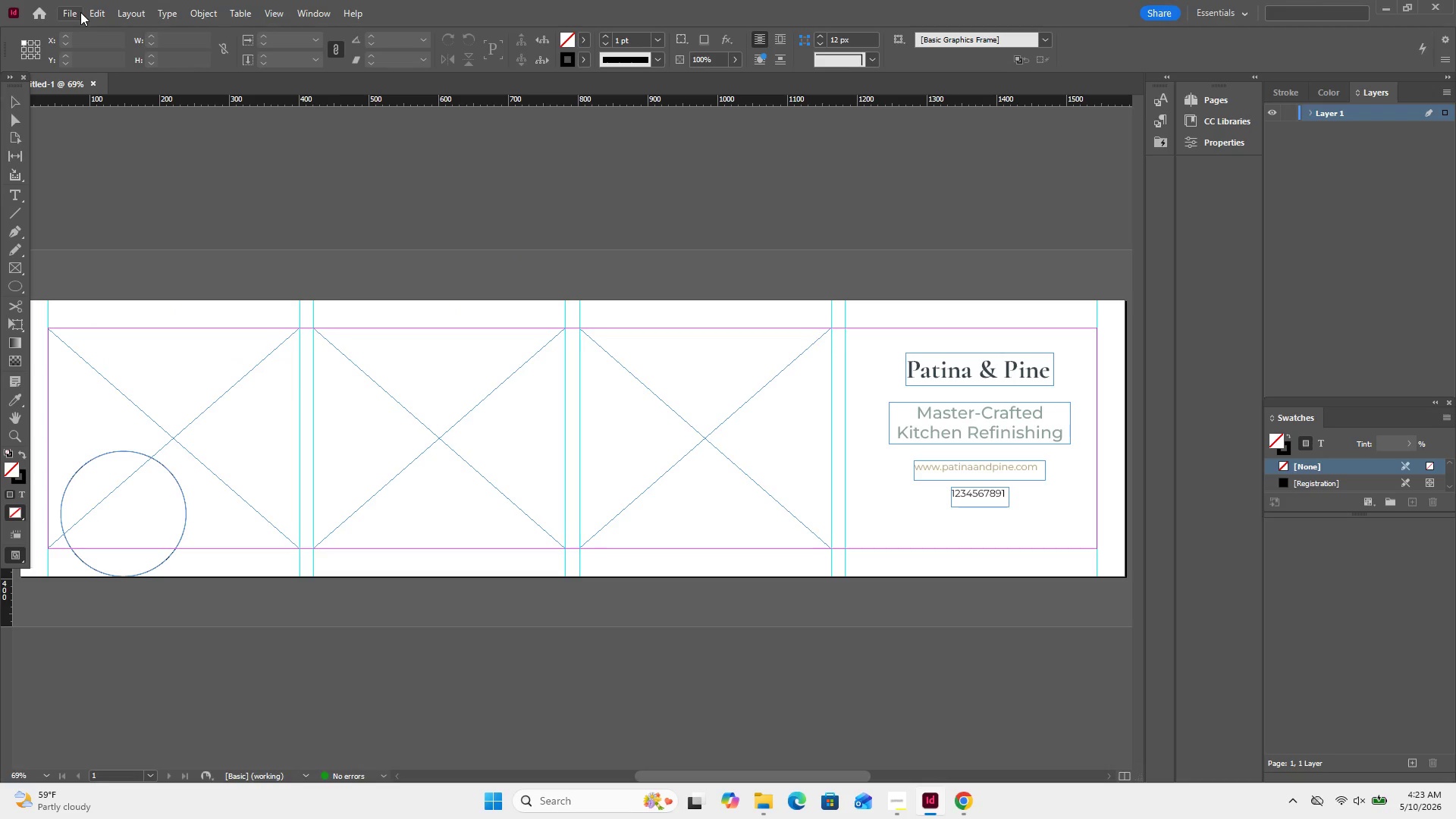 
left_click([80, 12])
 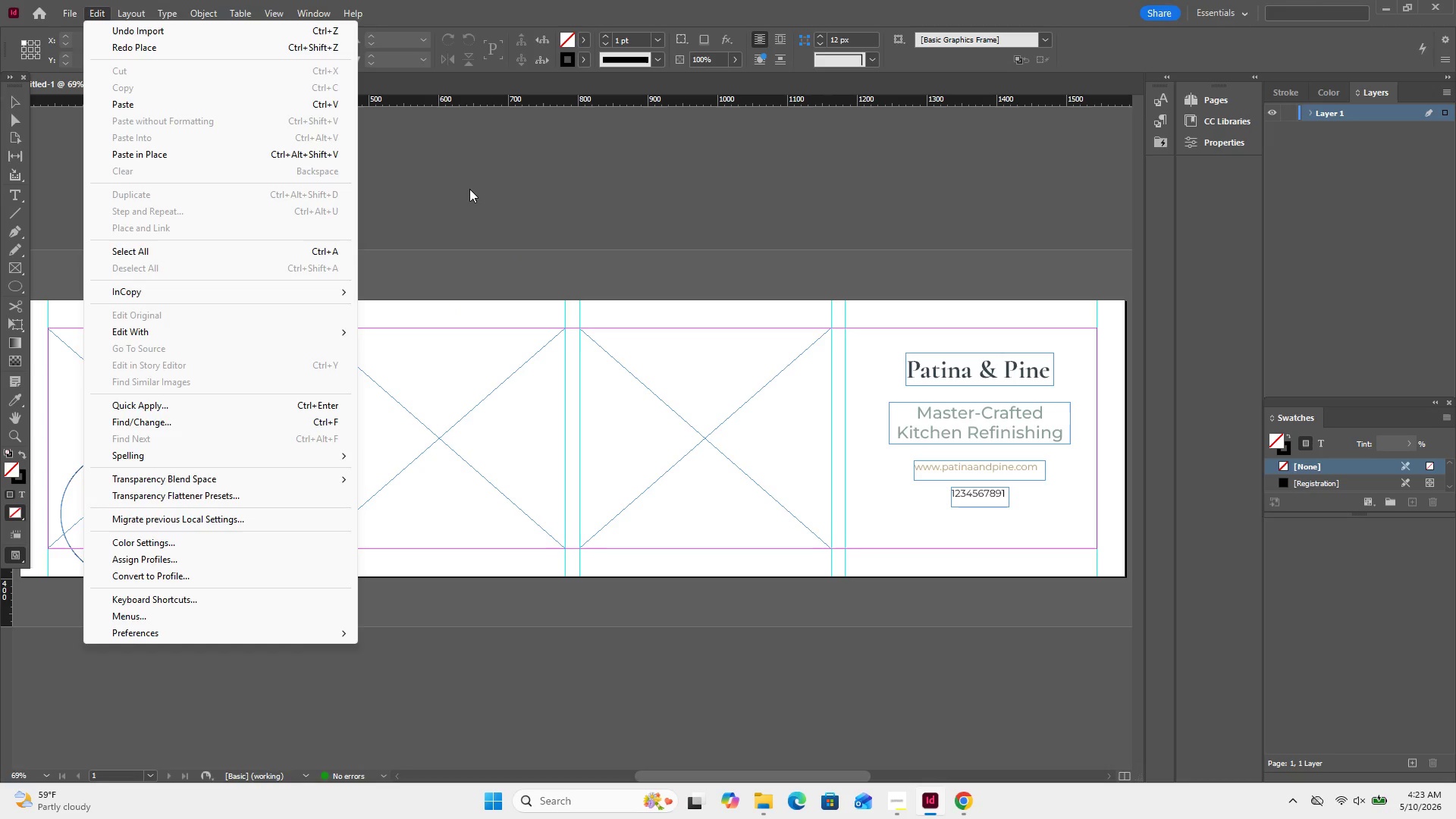 
left_click([472, 189])
 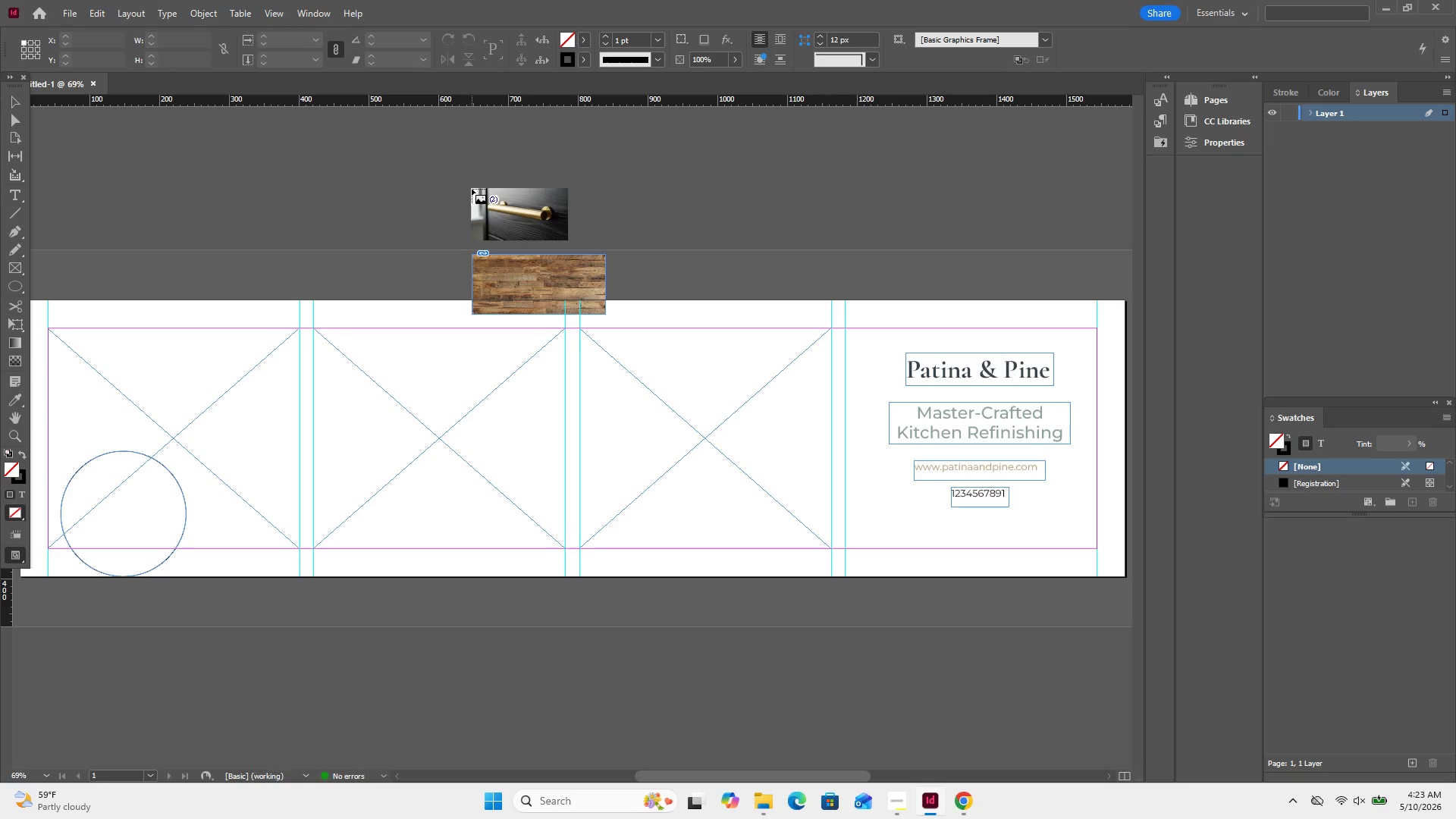 
left_click([472, 189])
 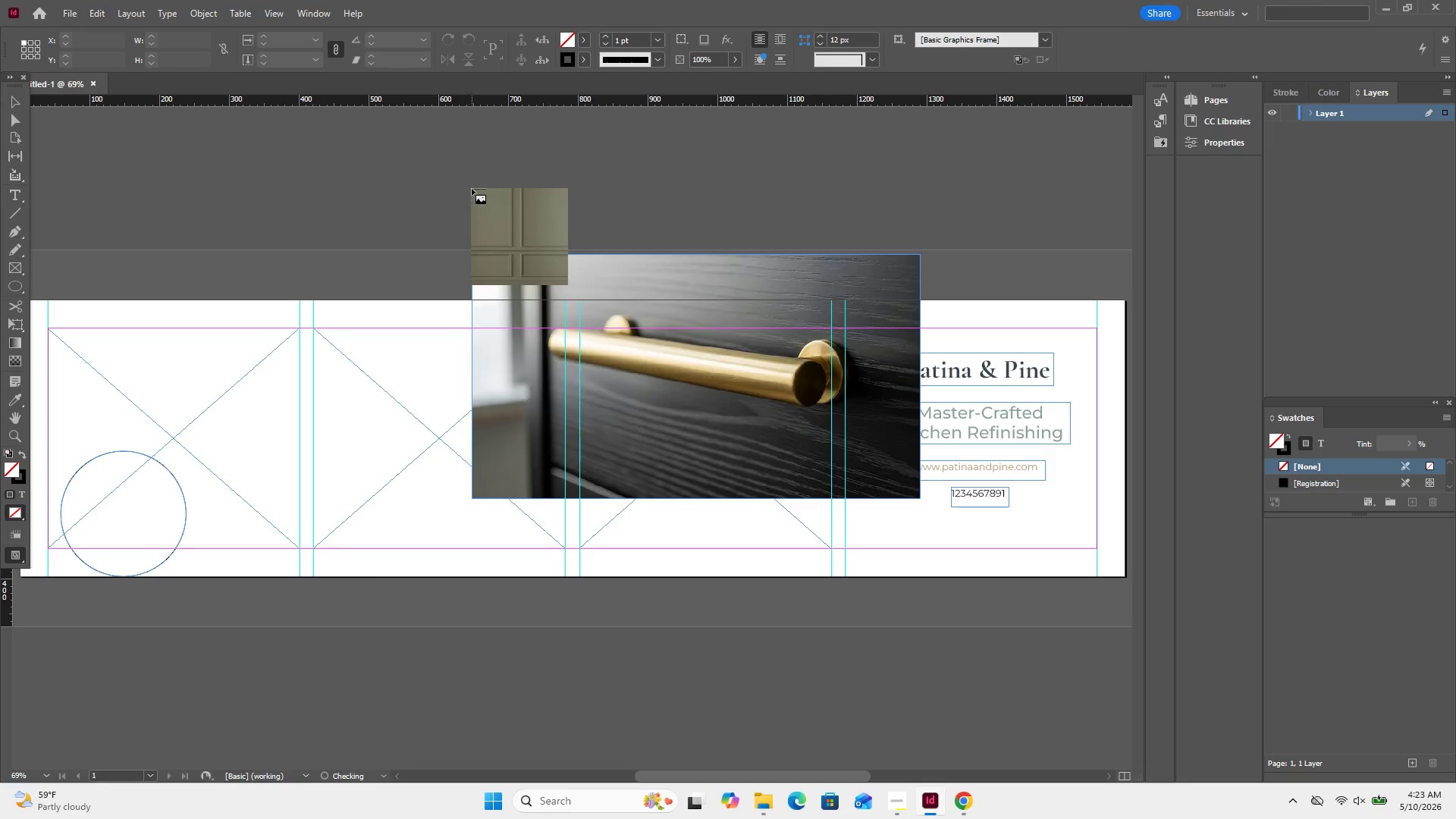 
left_click([472, 189])
 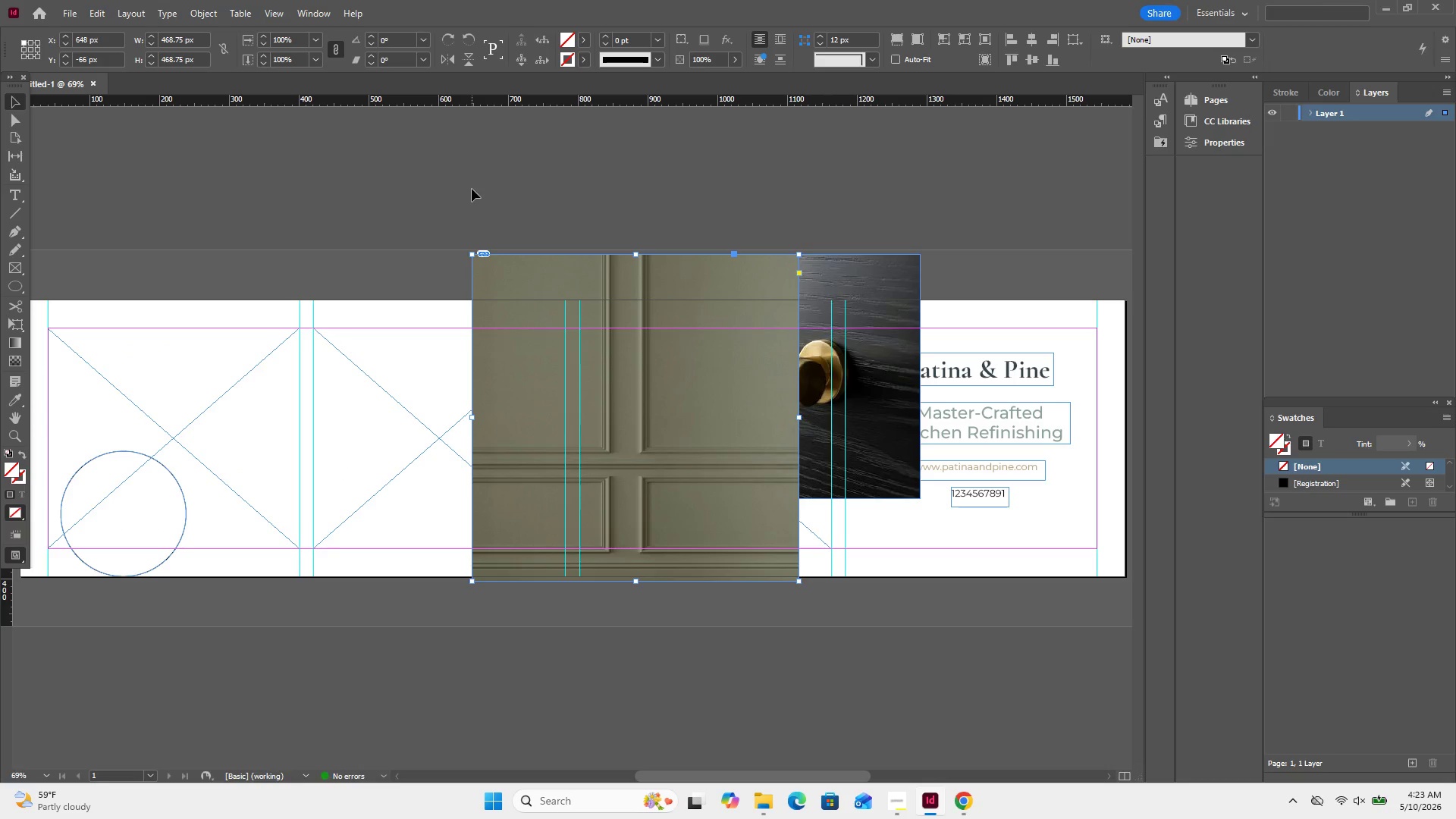 
left_click([472, 189])
 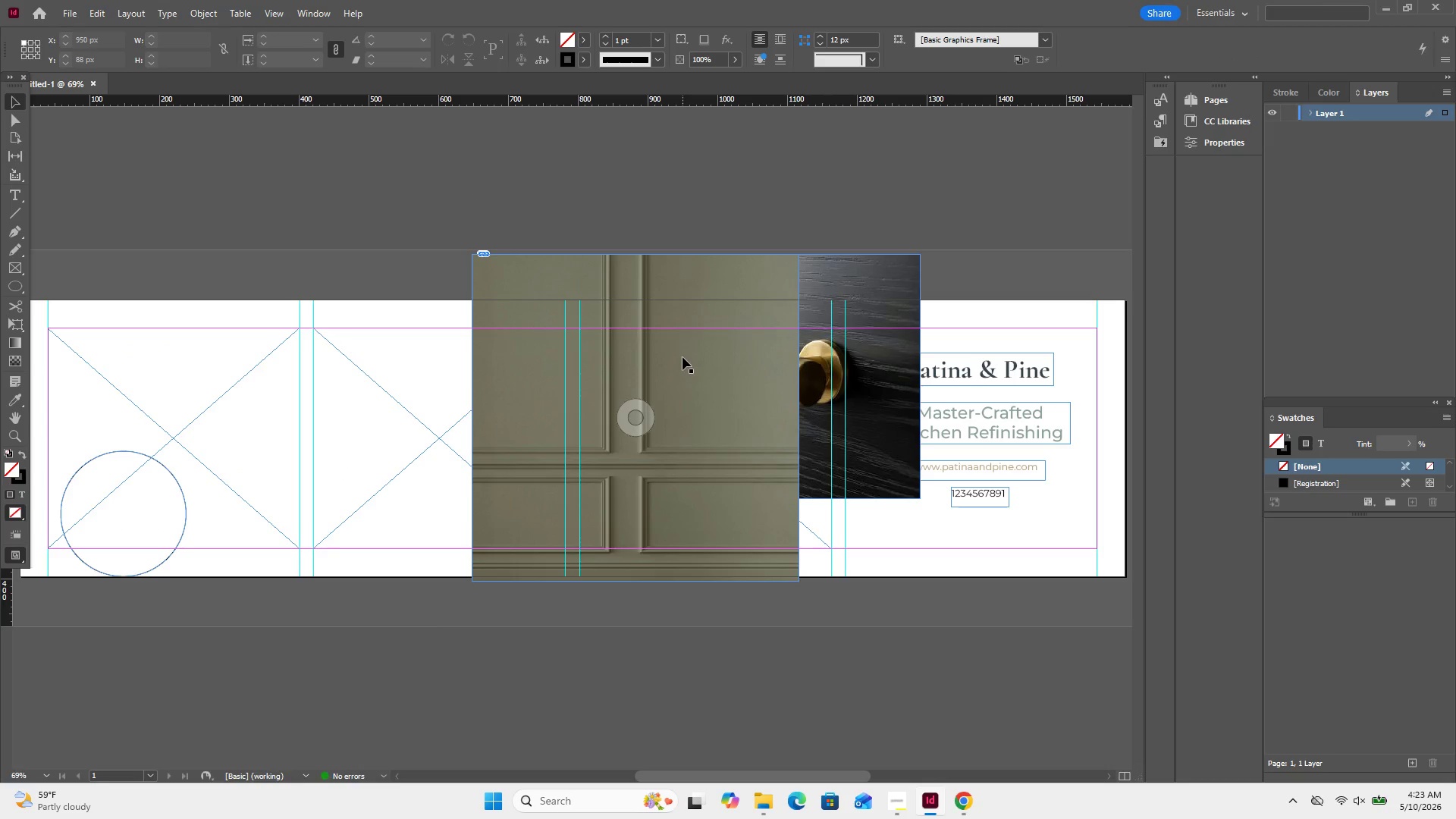 
left_click_drag(start_coordinate=[682, 350], to_coordinate=[827, 349])
 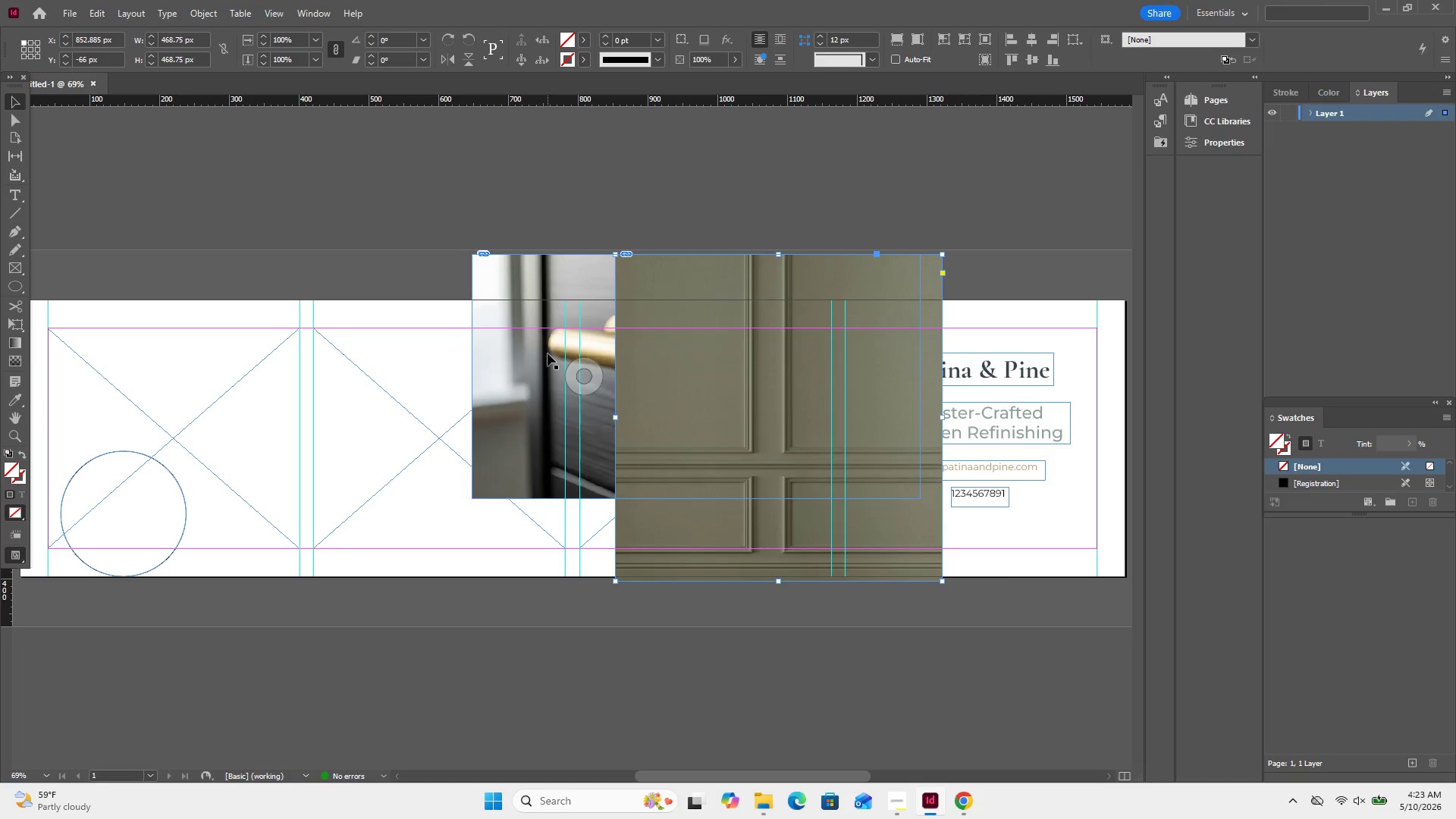 
left_click_drag(start_coordinate=[505, 365], to_coordinate=[896, 394])
 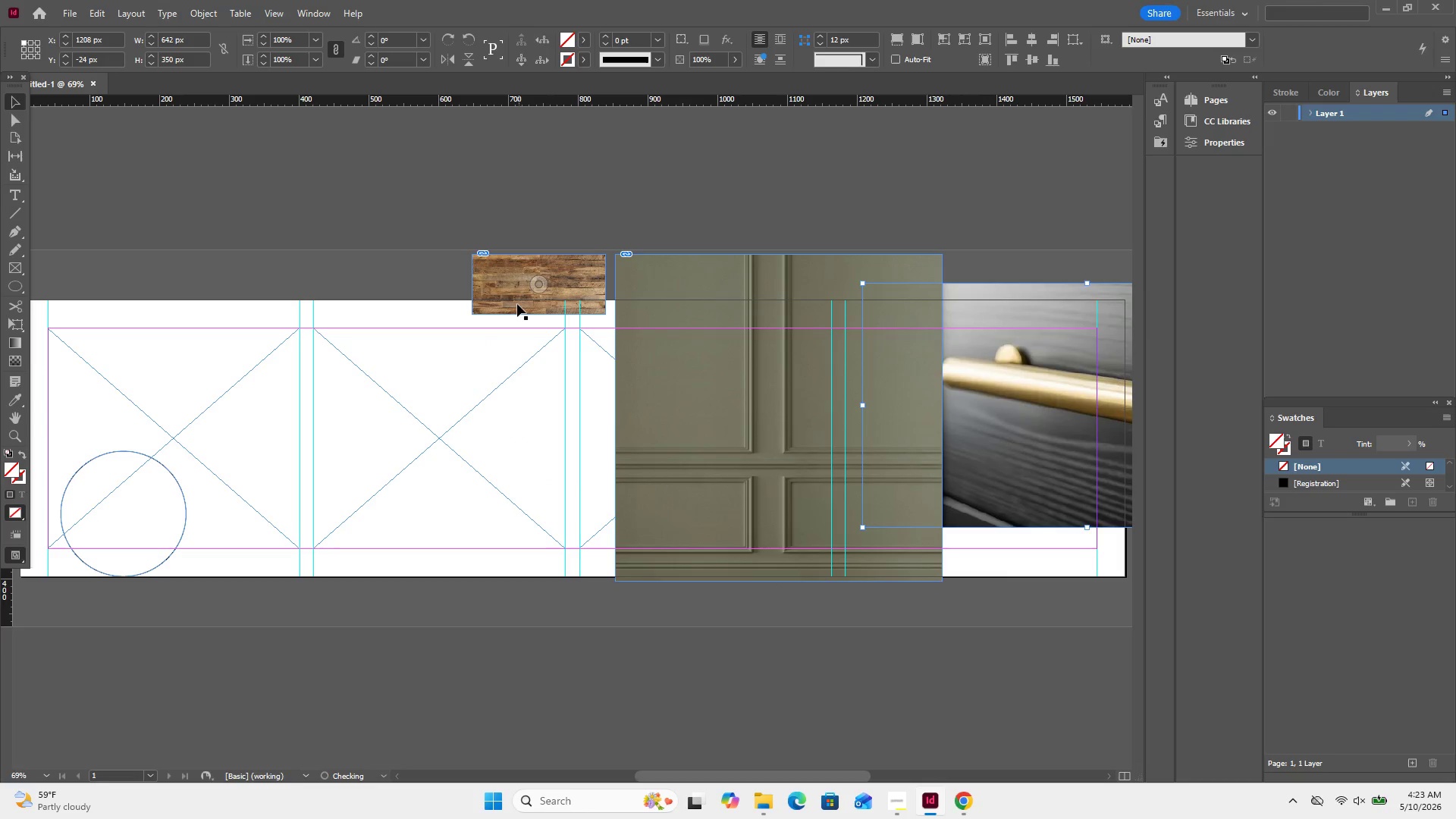 
left_click_drag(start_coordinate=[525, 288], to_coordinate=[168, 403])
 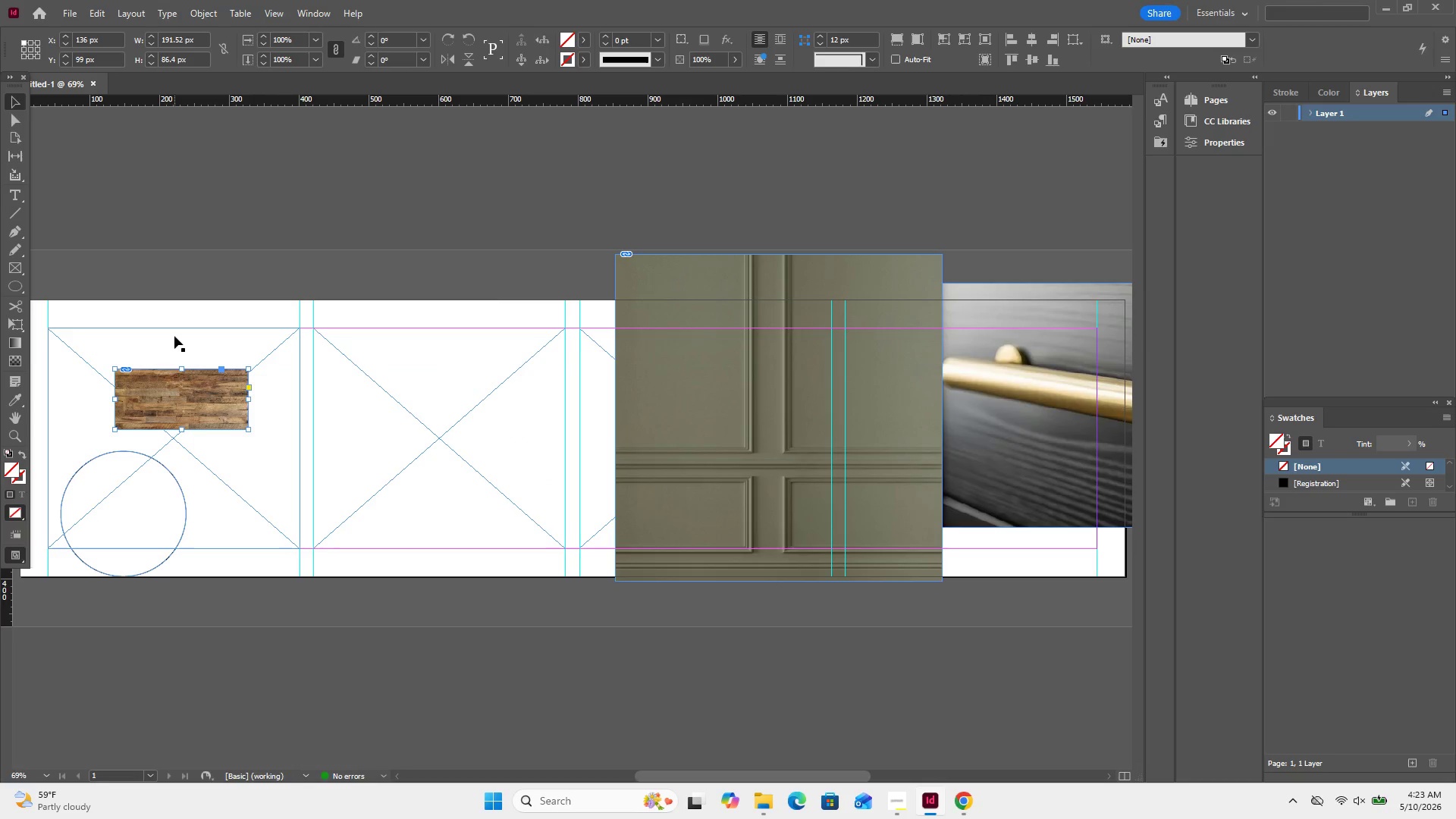 
wait(5.42)
 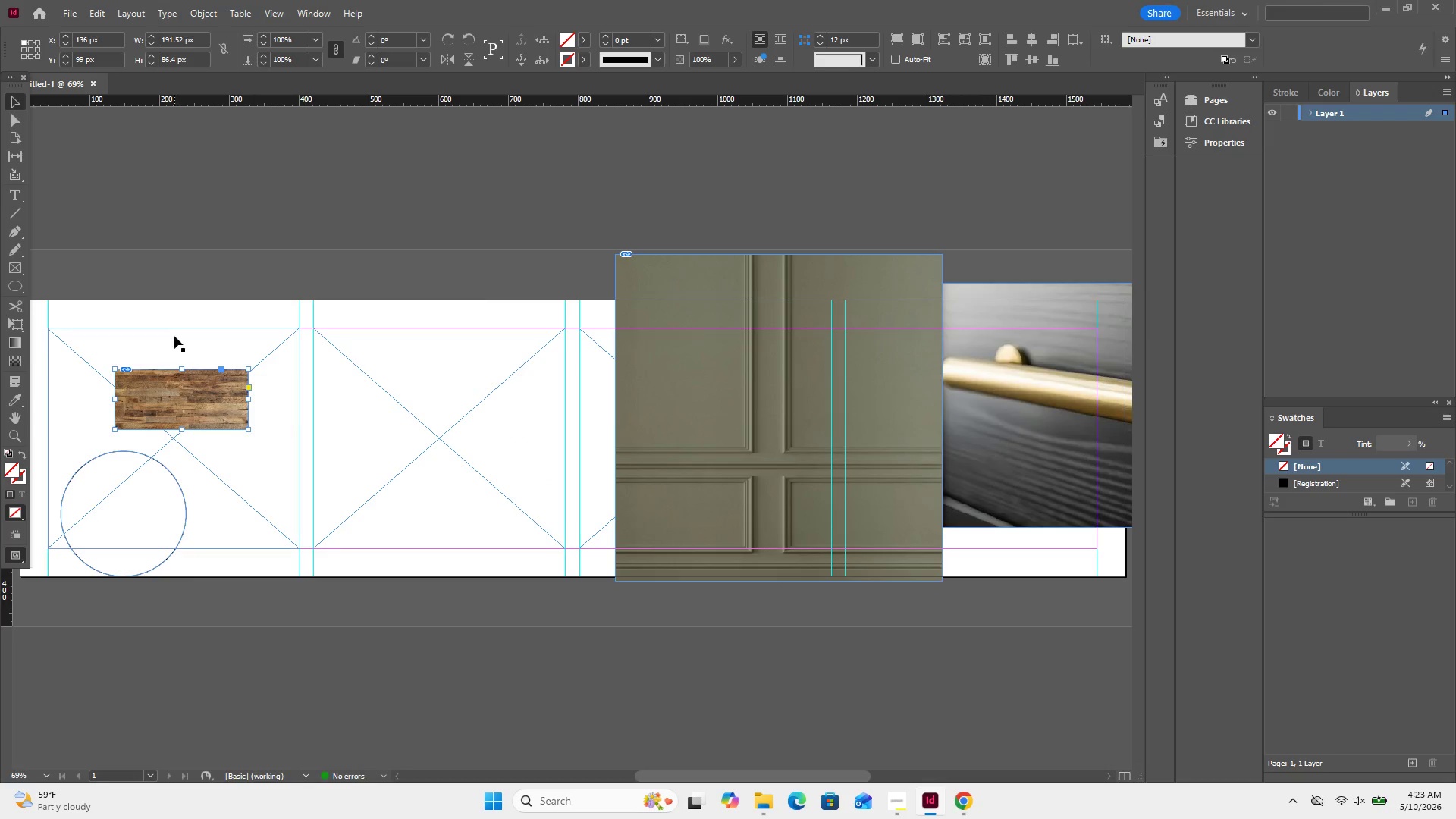 
right_click([178, 394])
 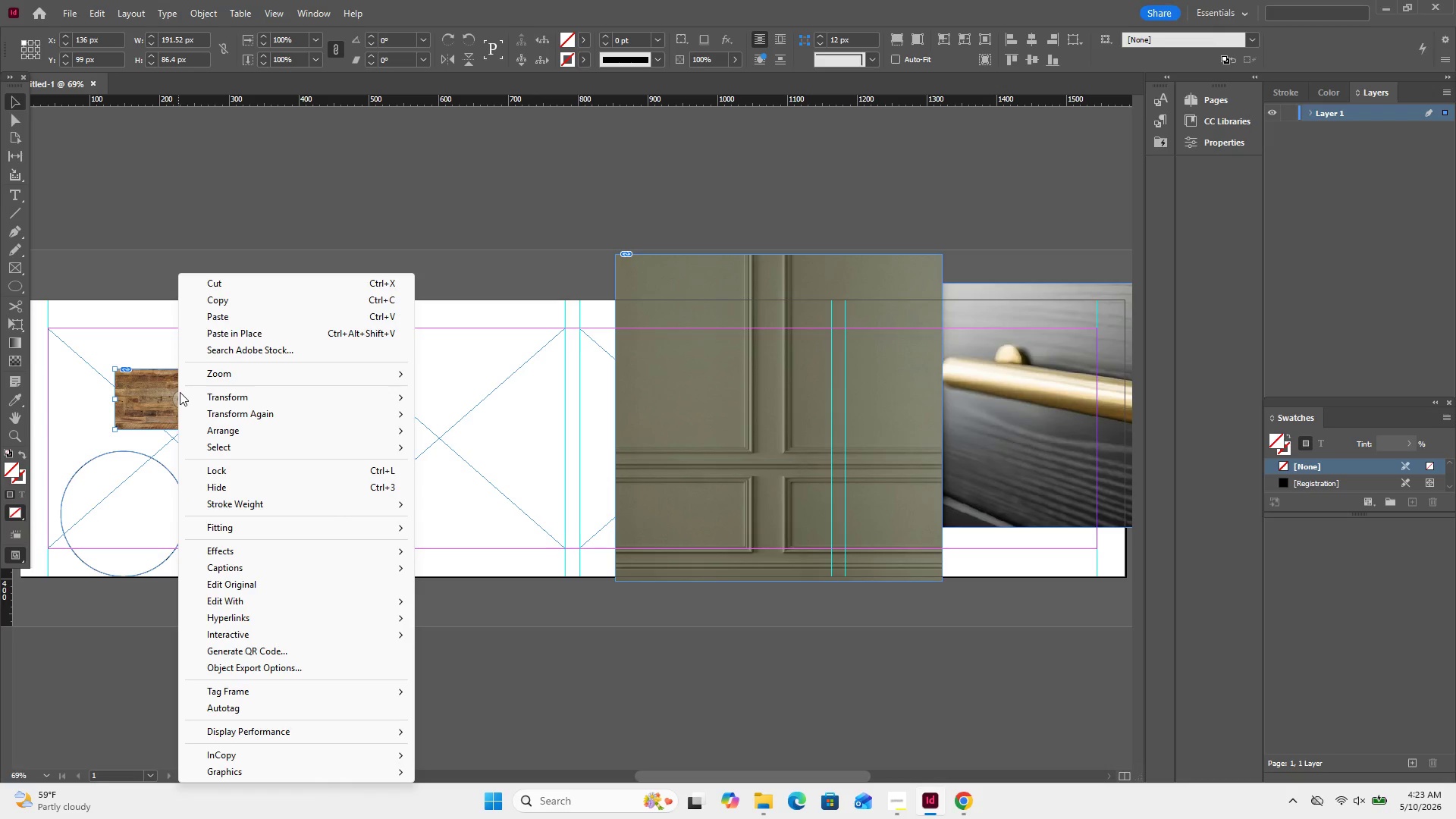 
wait(9.7)
 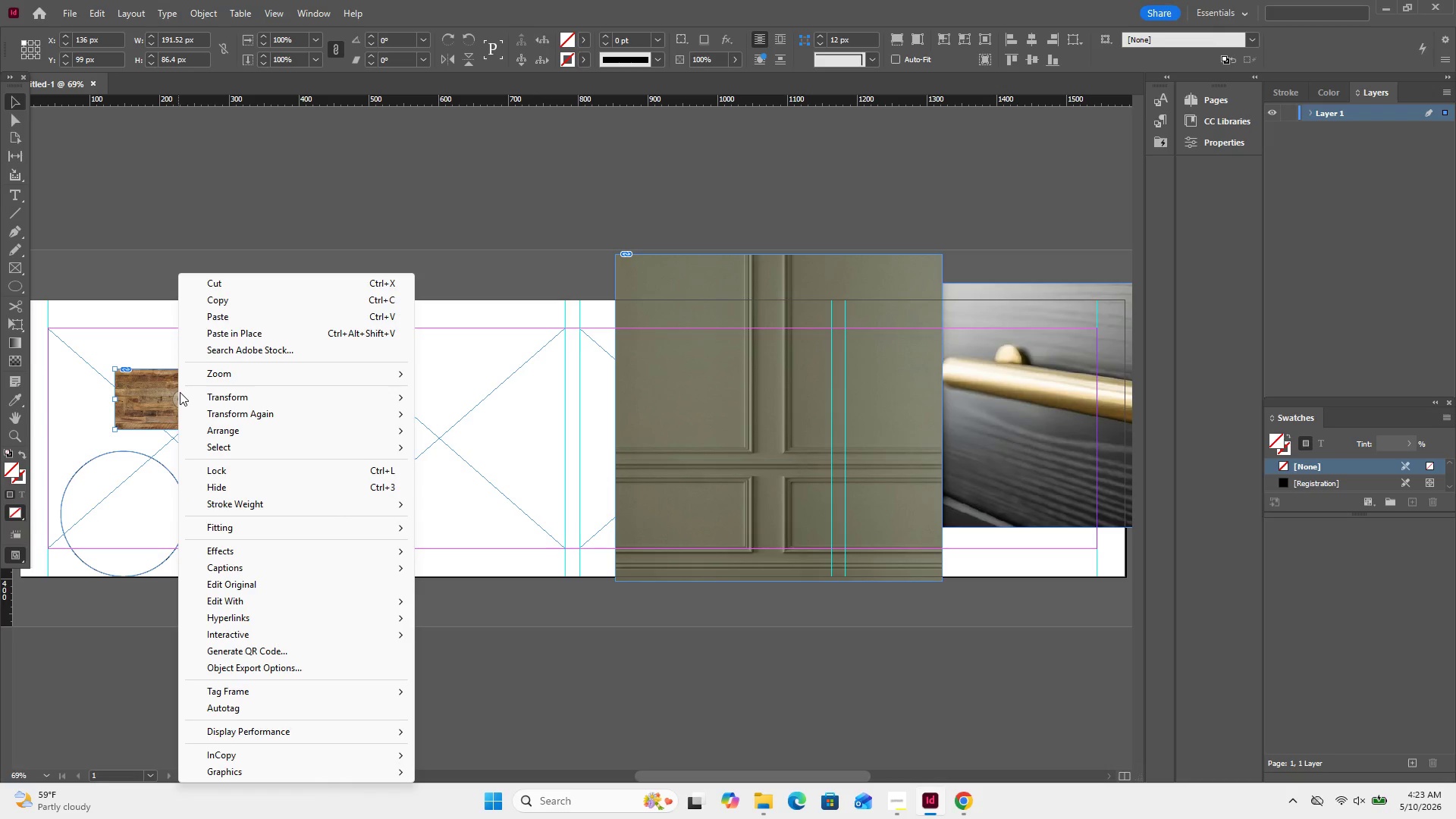 
scroll: coordinate [264, 414], scroll_direction: down, amount: 6.0
 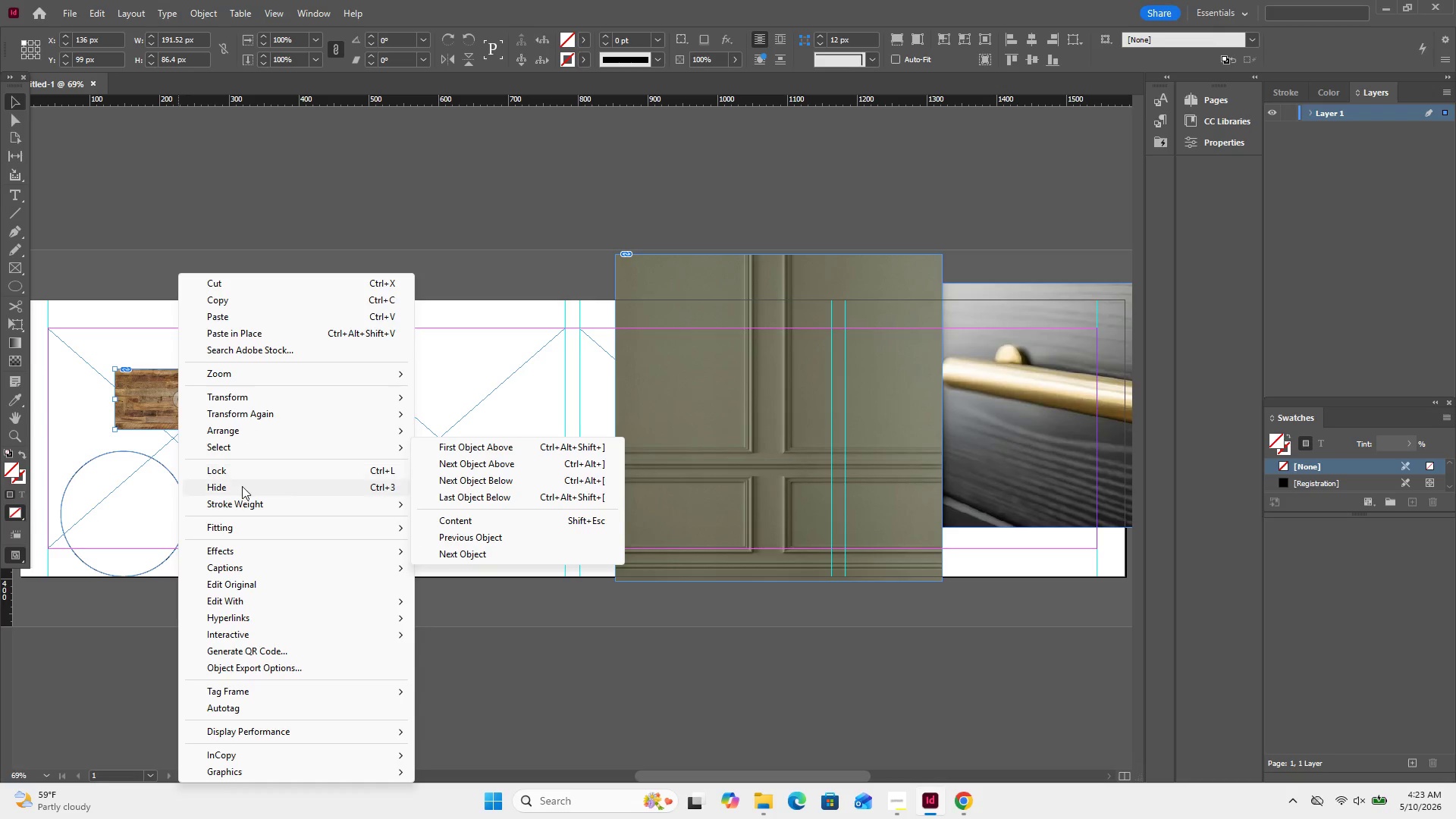 
mouse_move([285, 590])
 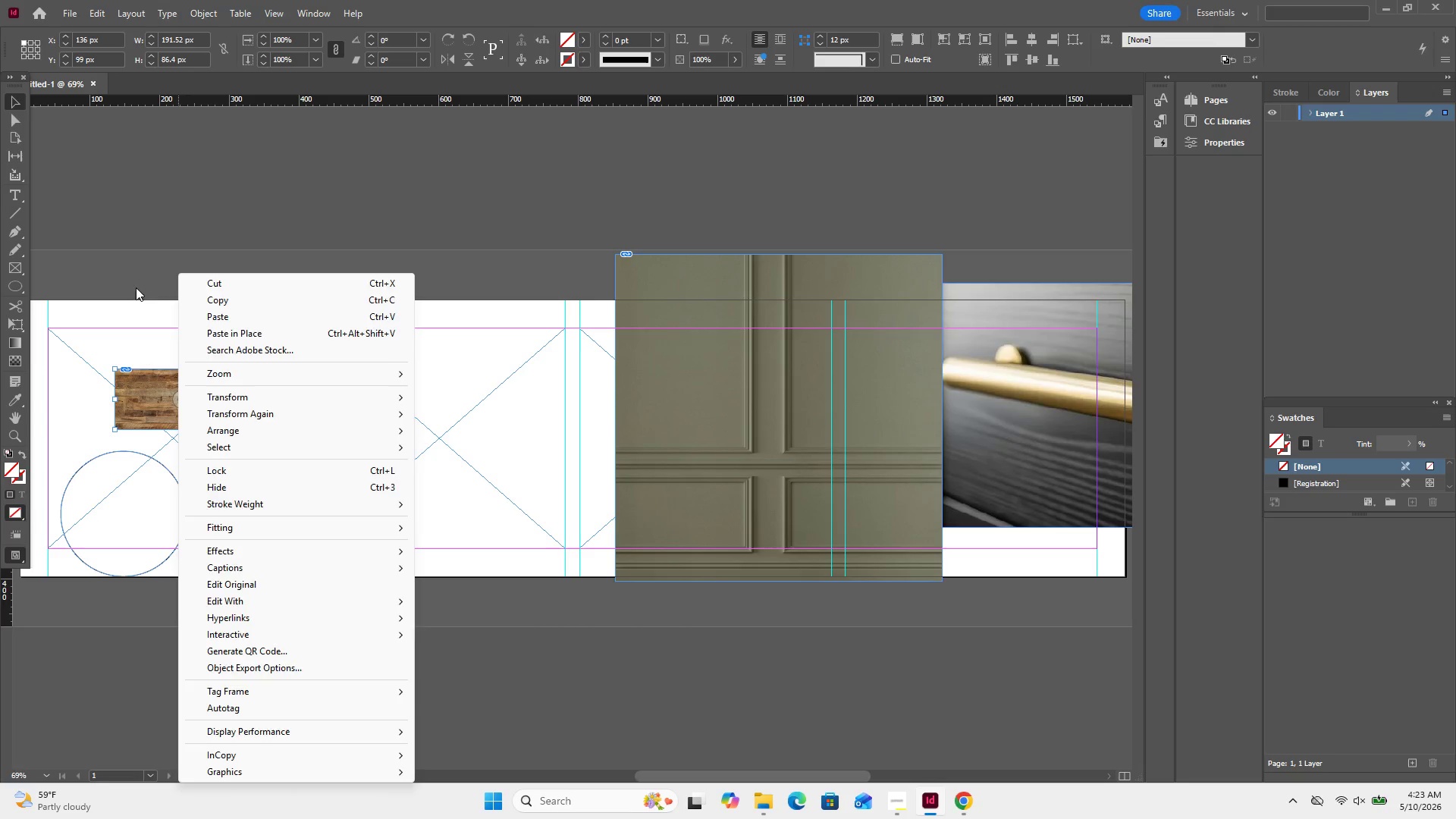 
left_click([138, 278])
 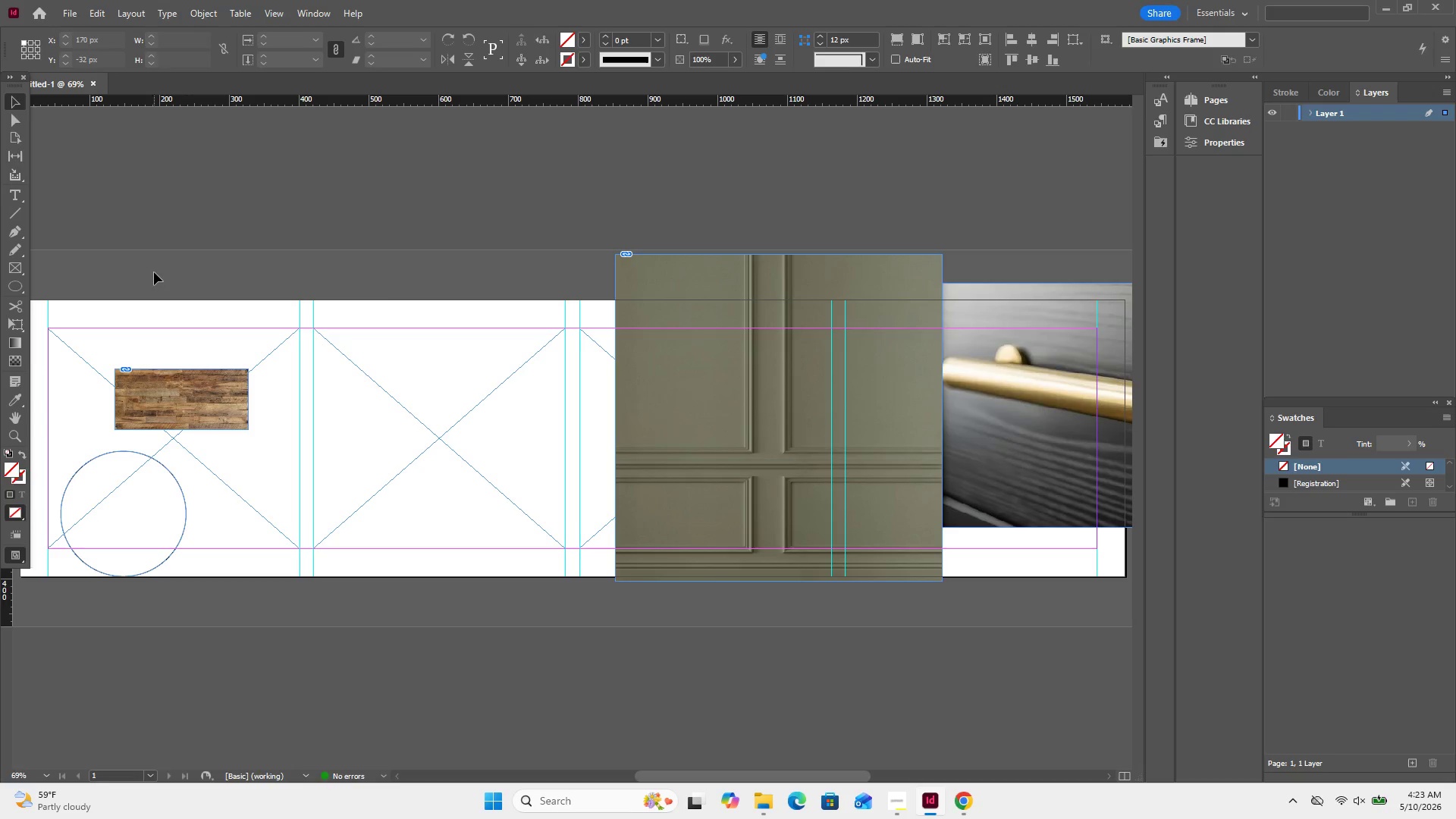 
left_click_drag(start_coordinate=[154, 272], to_coordinate=[228, 453])
 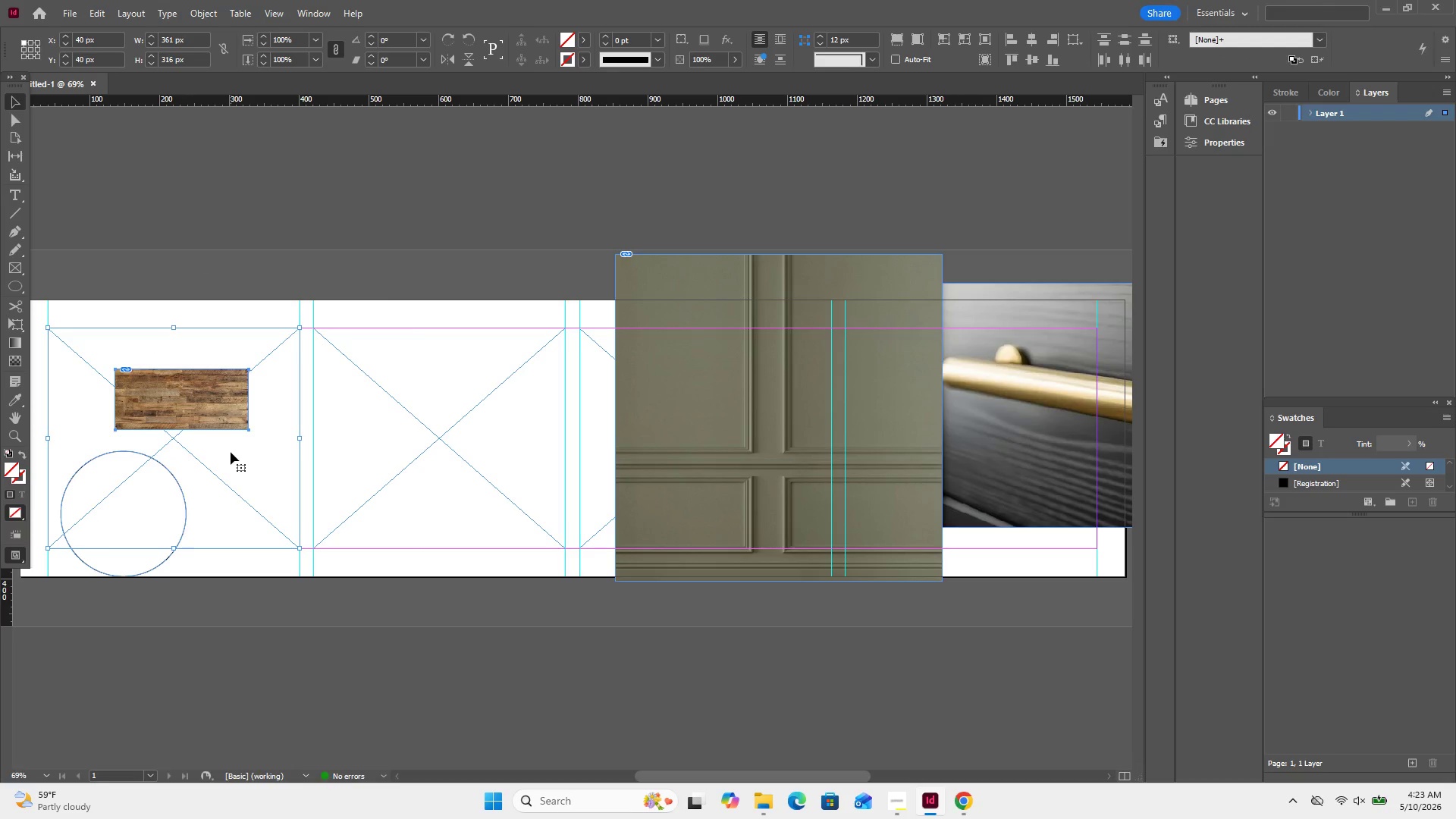 
right_click([231, 452])
 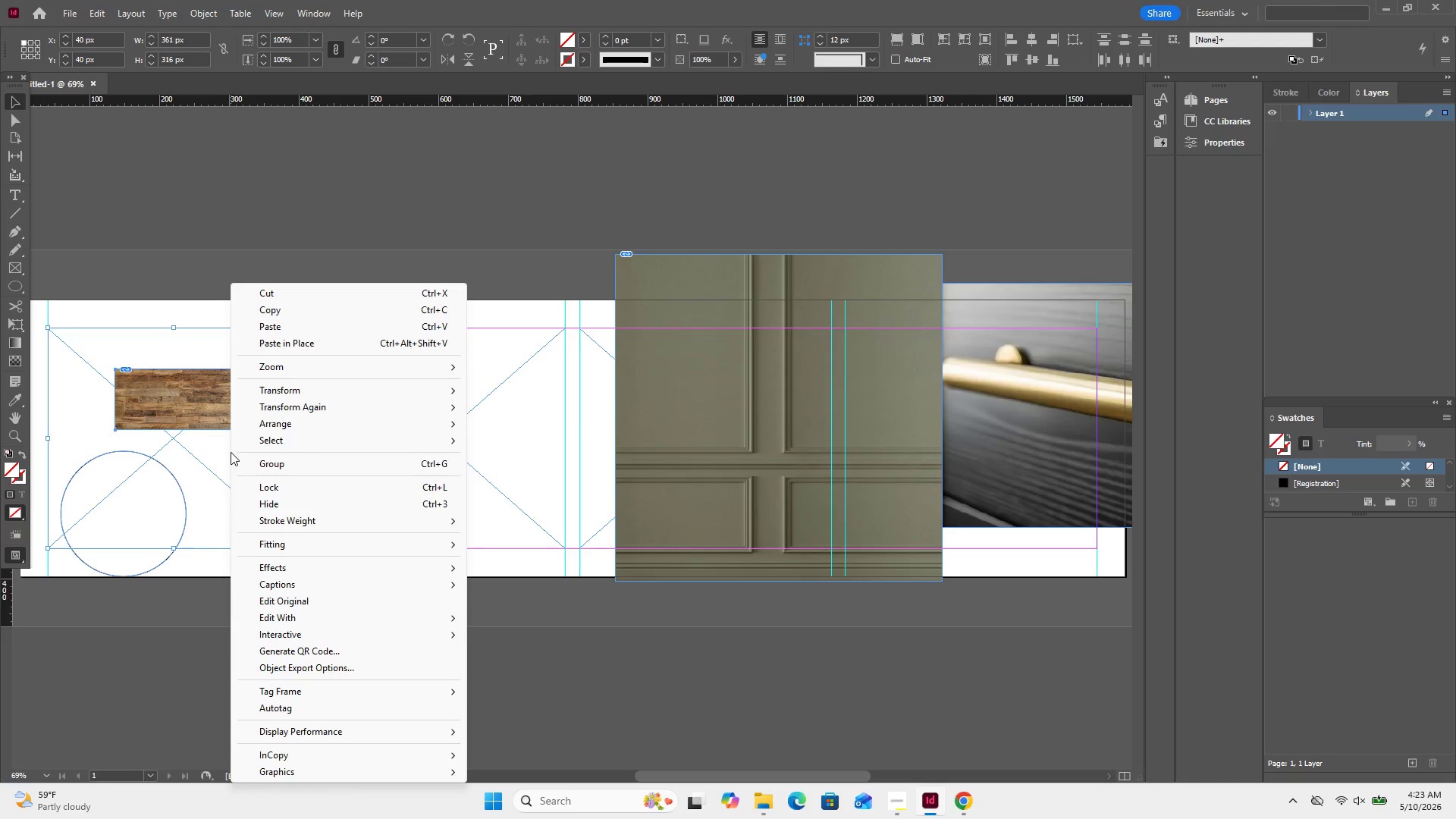 
mouse_move([447, 540])
 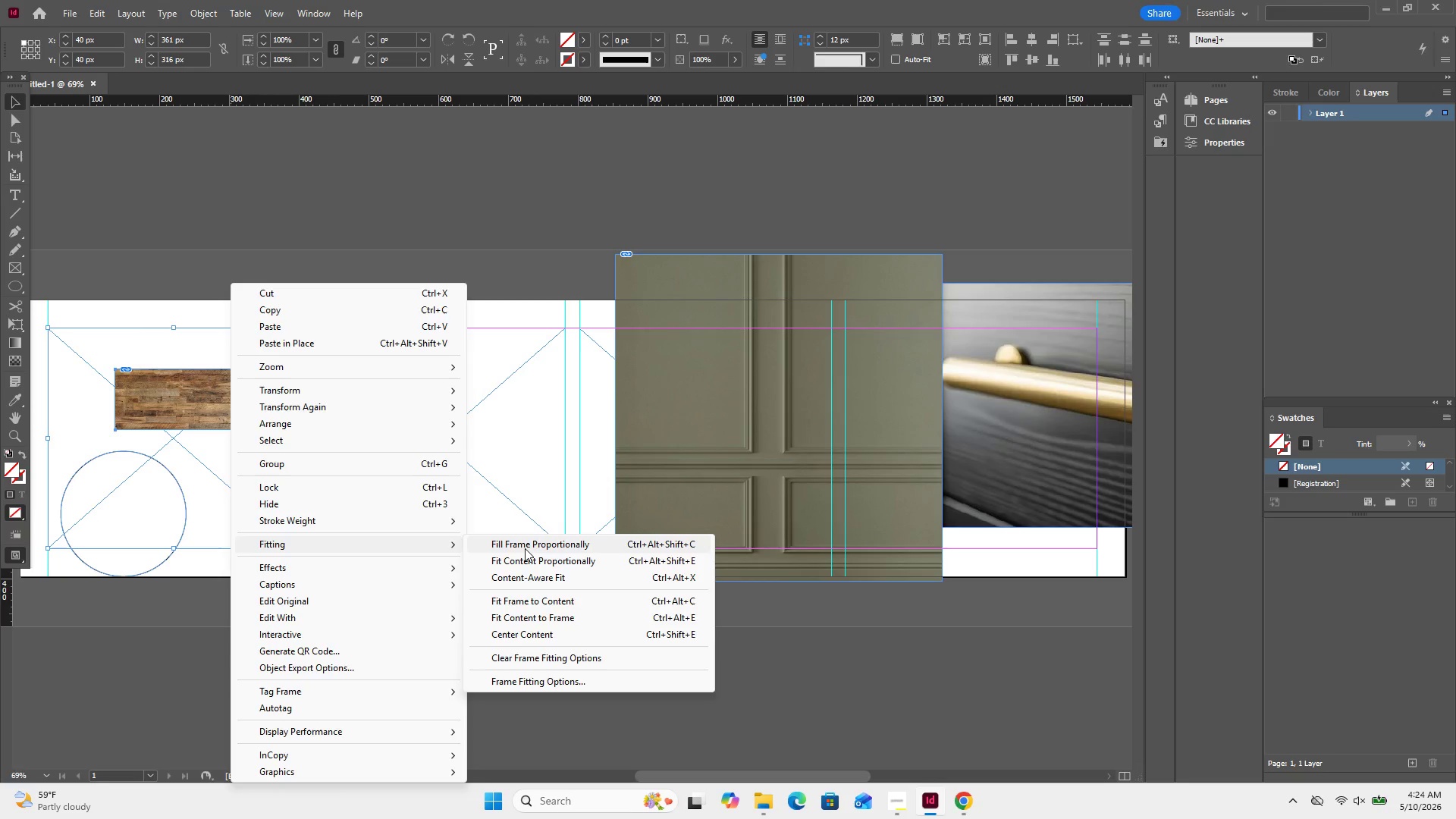 
left_click([525, 548])
 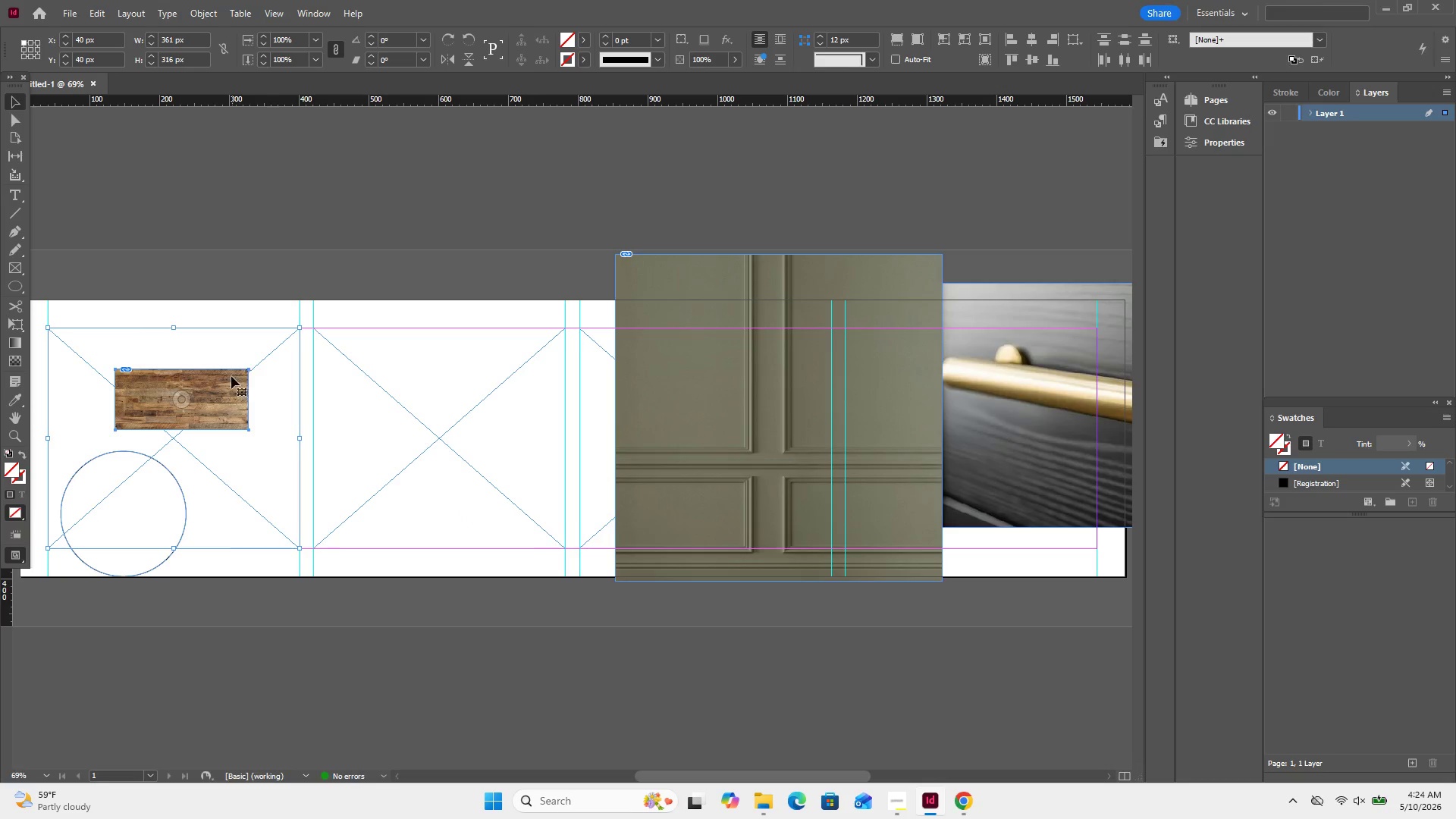 
left_click([226, 397])
 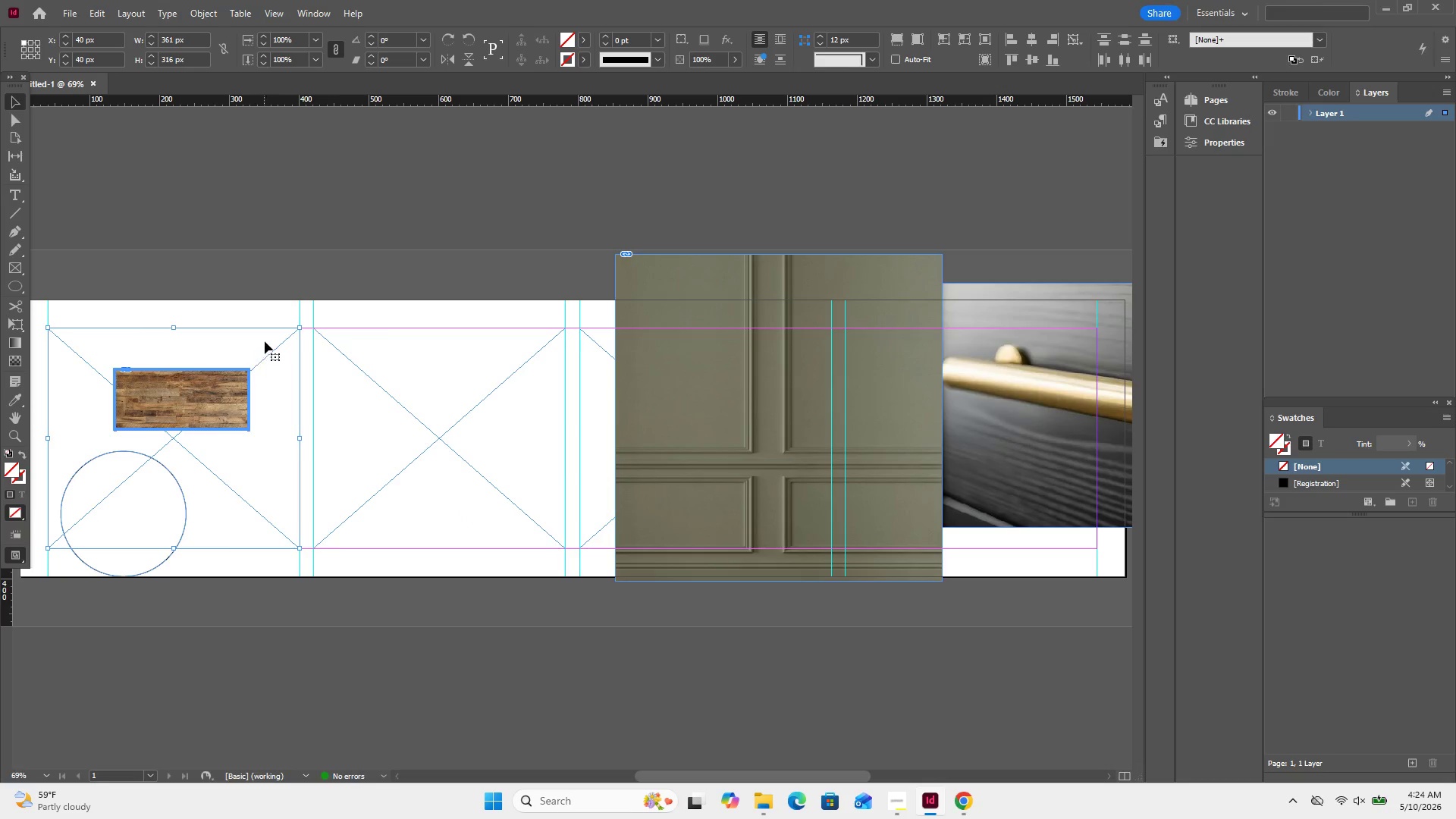 
left_click([265, 341])
 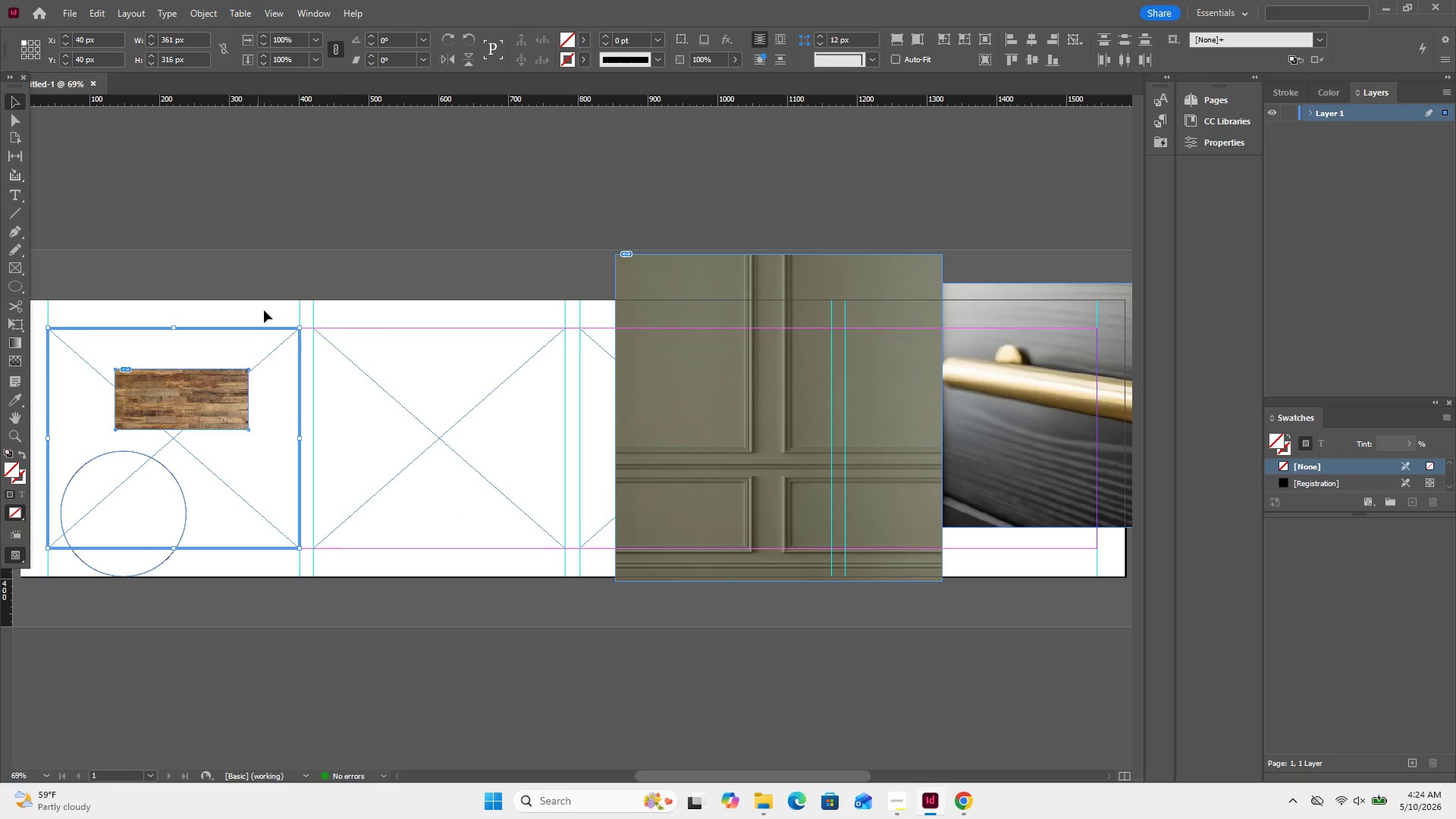 
left_click([262, 280])
 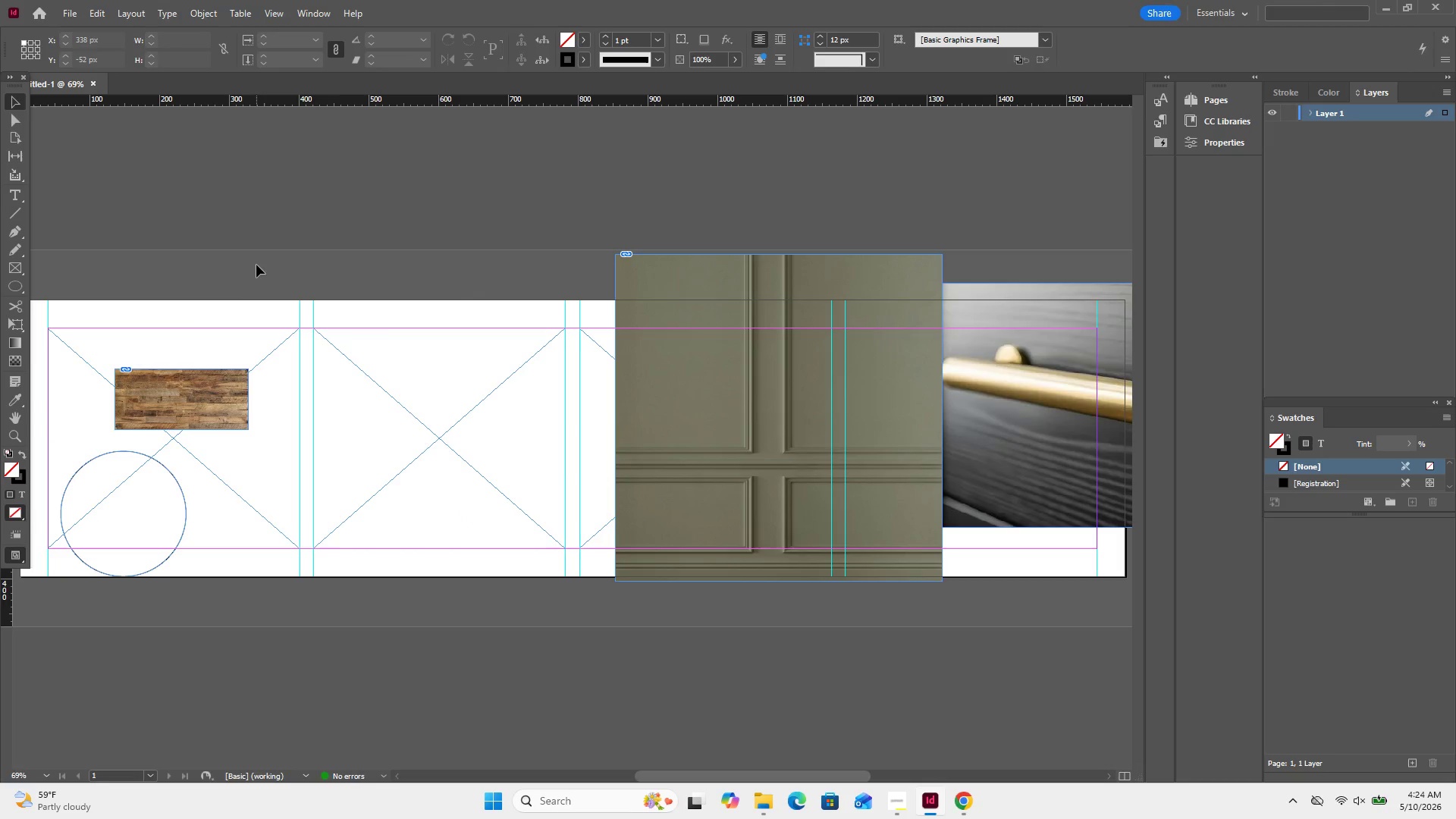 
left_click_drag(start_coordinate=[256, 265], to_coordinate=[224, 431])
 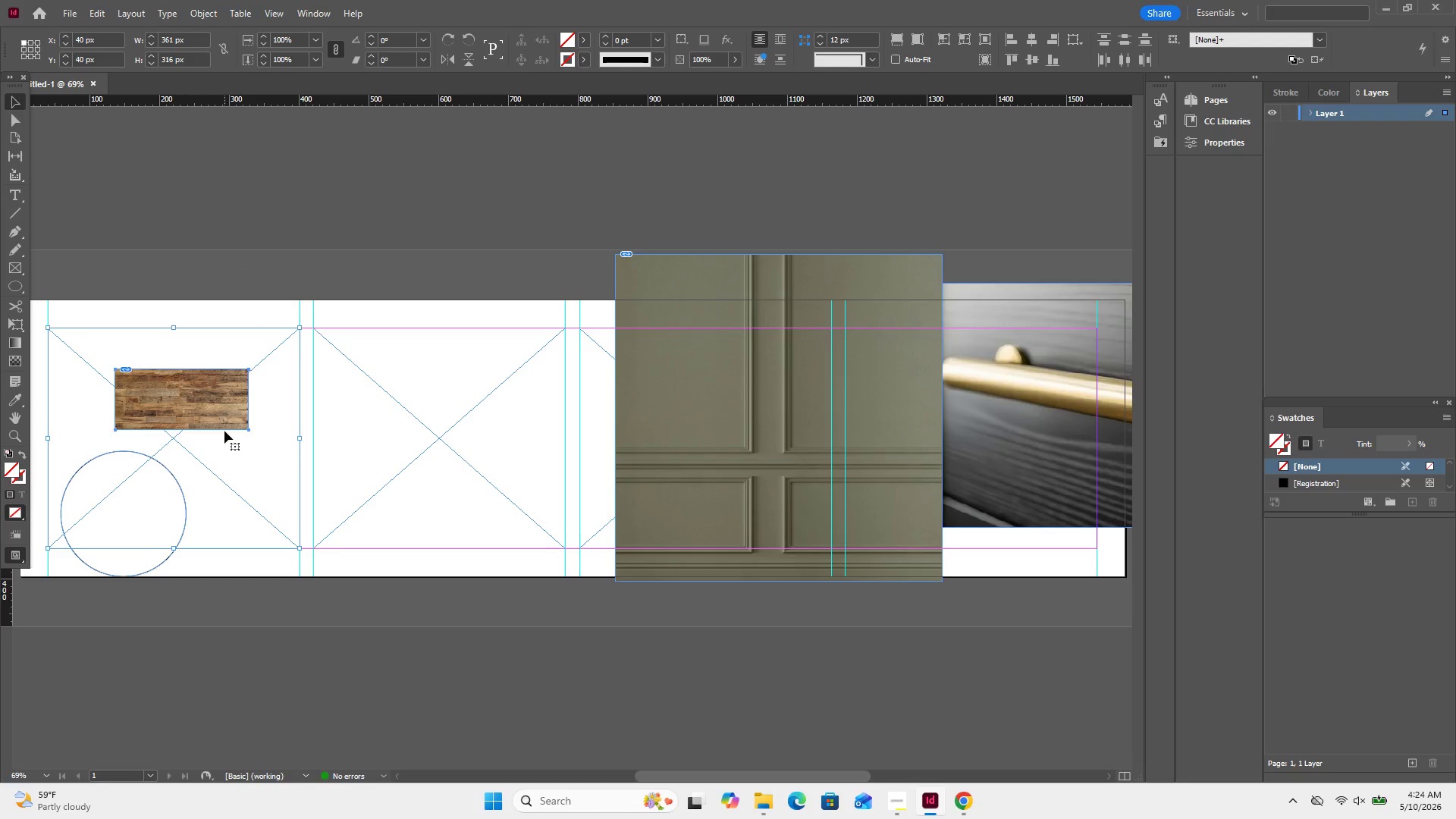 
right_click([224, 431])
 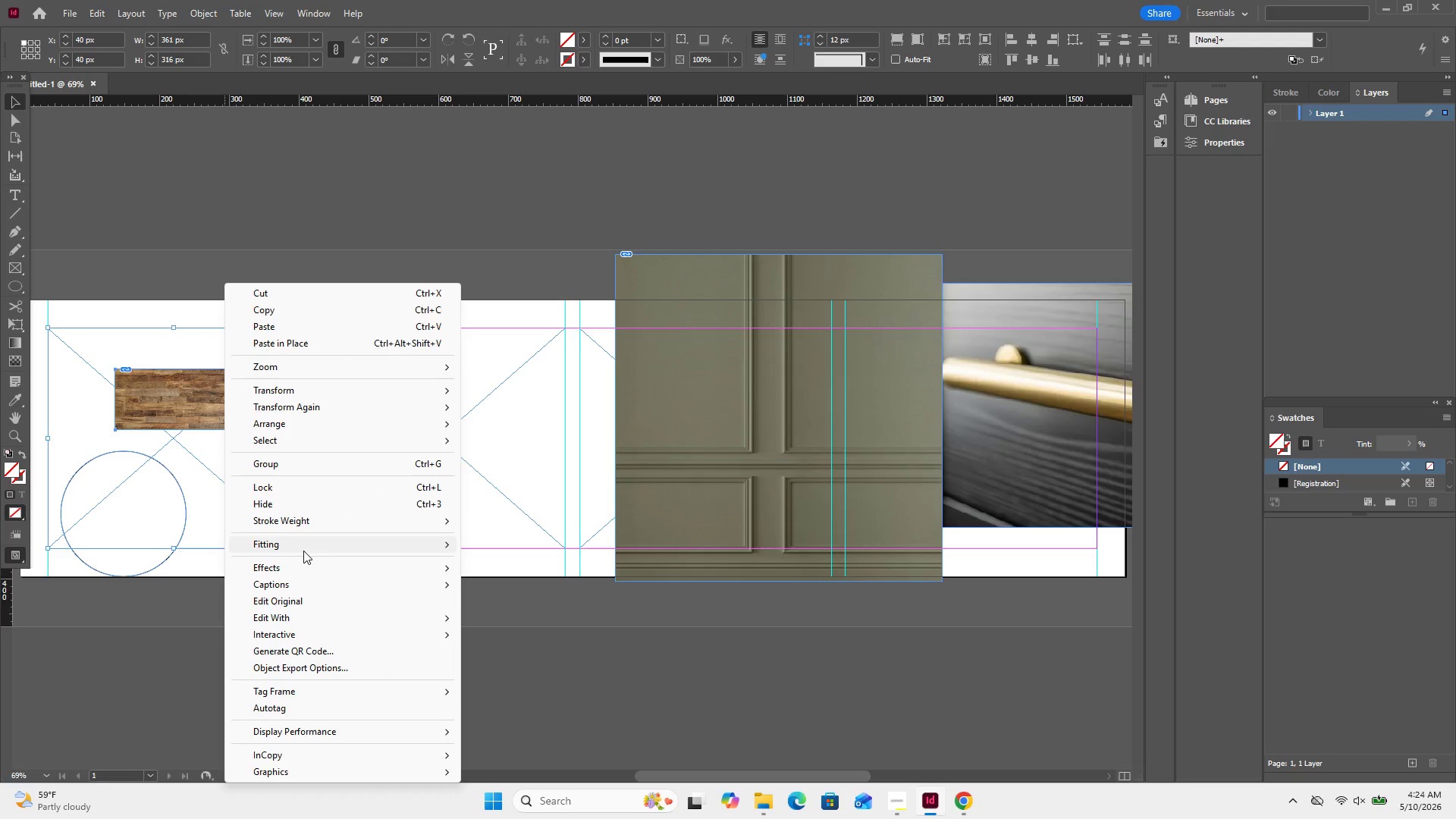 
left_click([328, 549])
 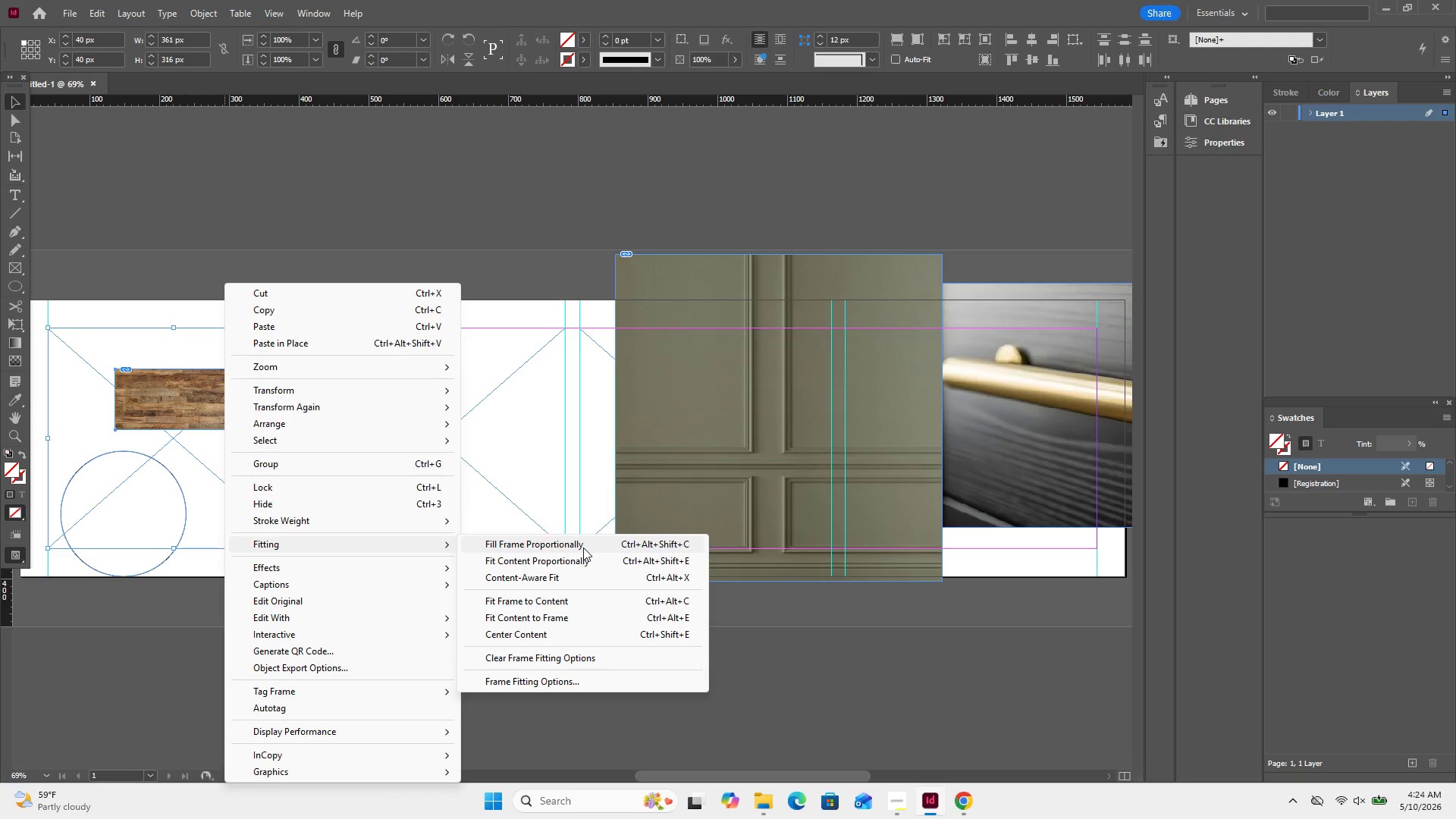 
wait(9.69)
 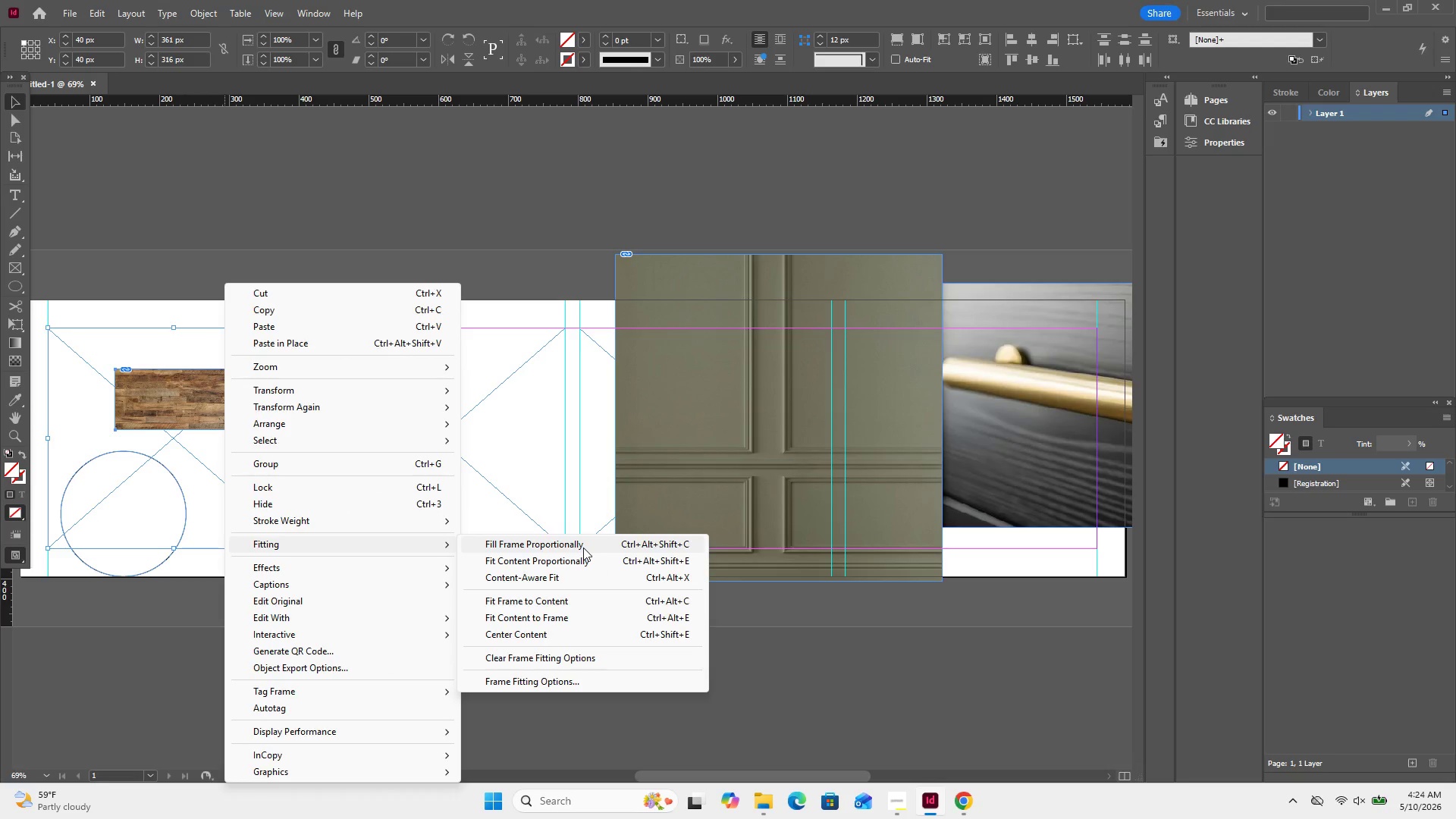 
left_click([583, 548])
 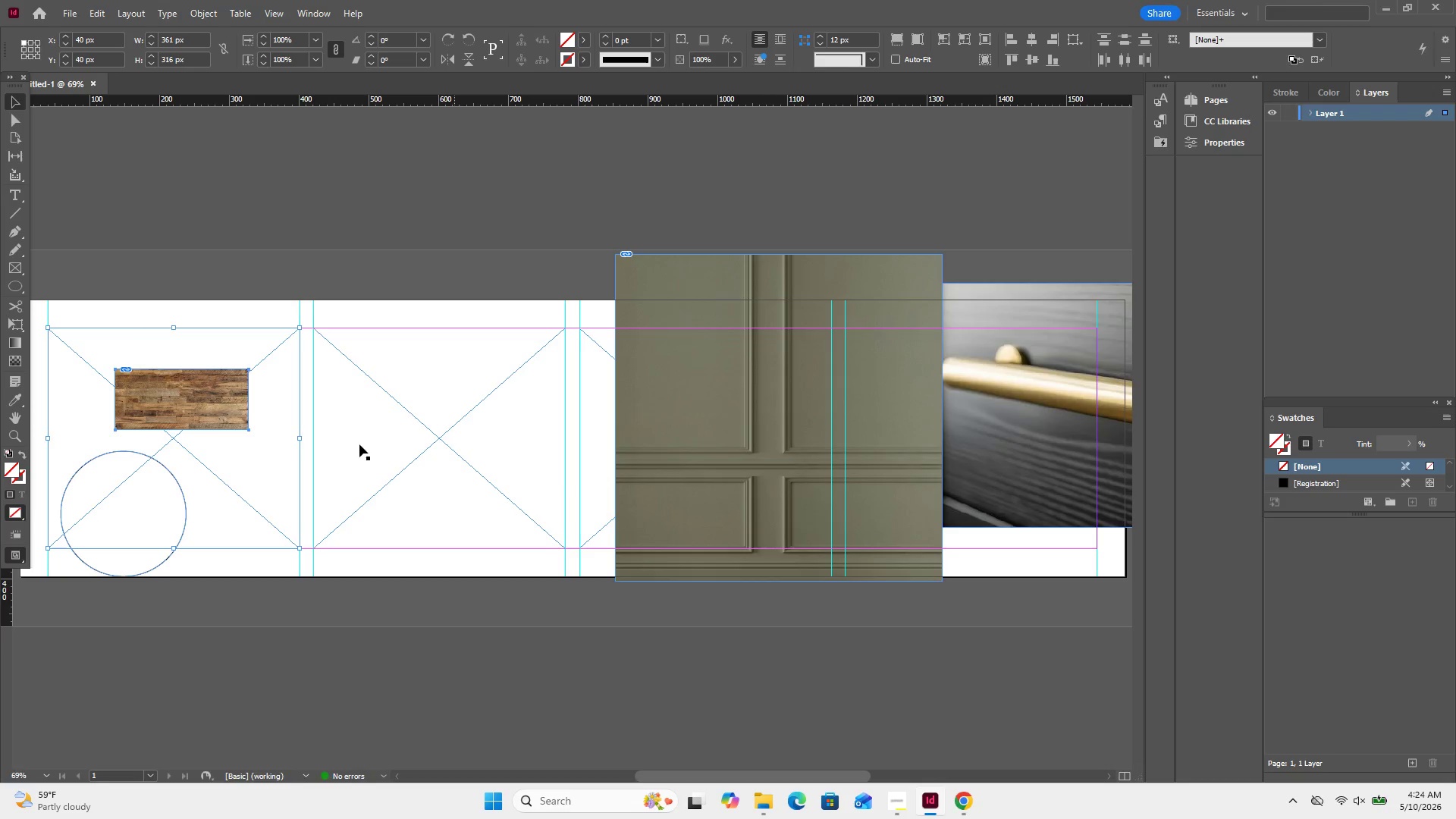 
left_click([225, 410])
 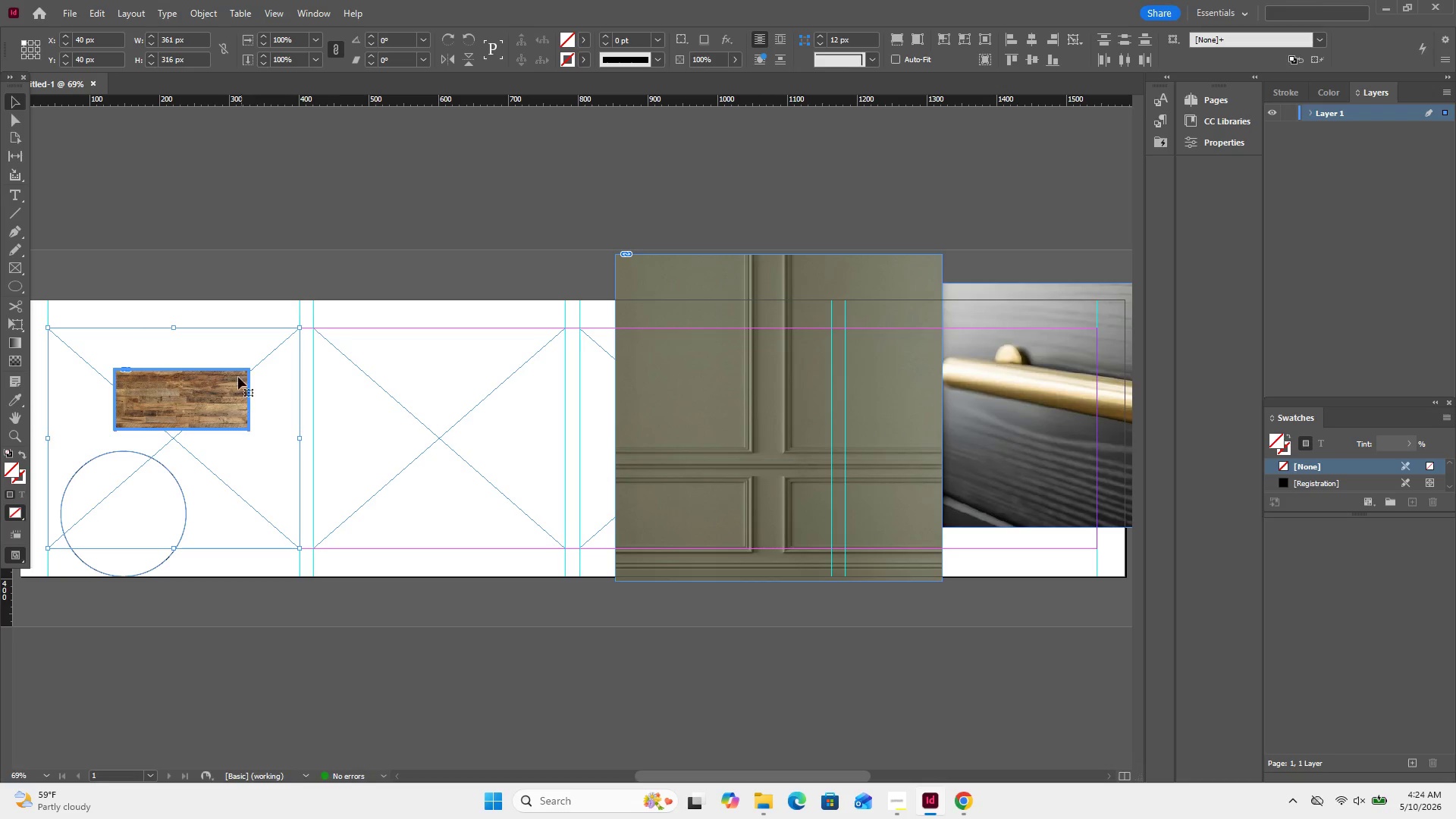 
left_click([249, 300])
 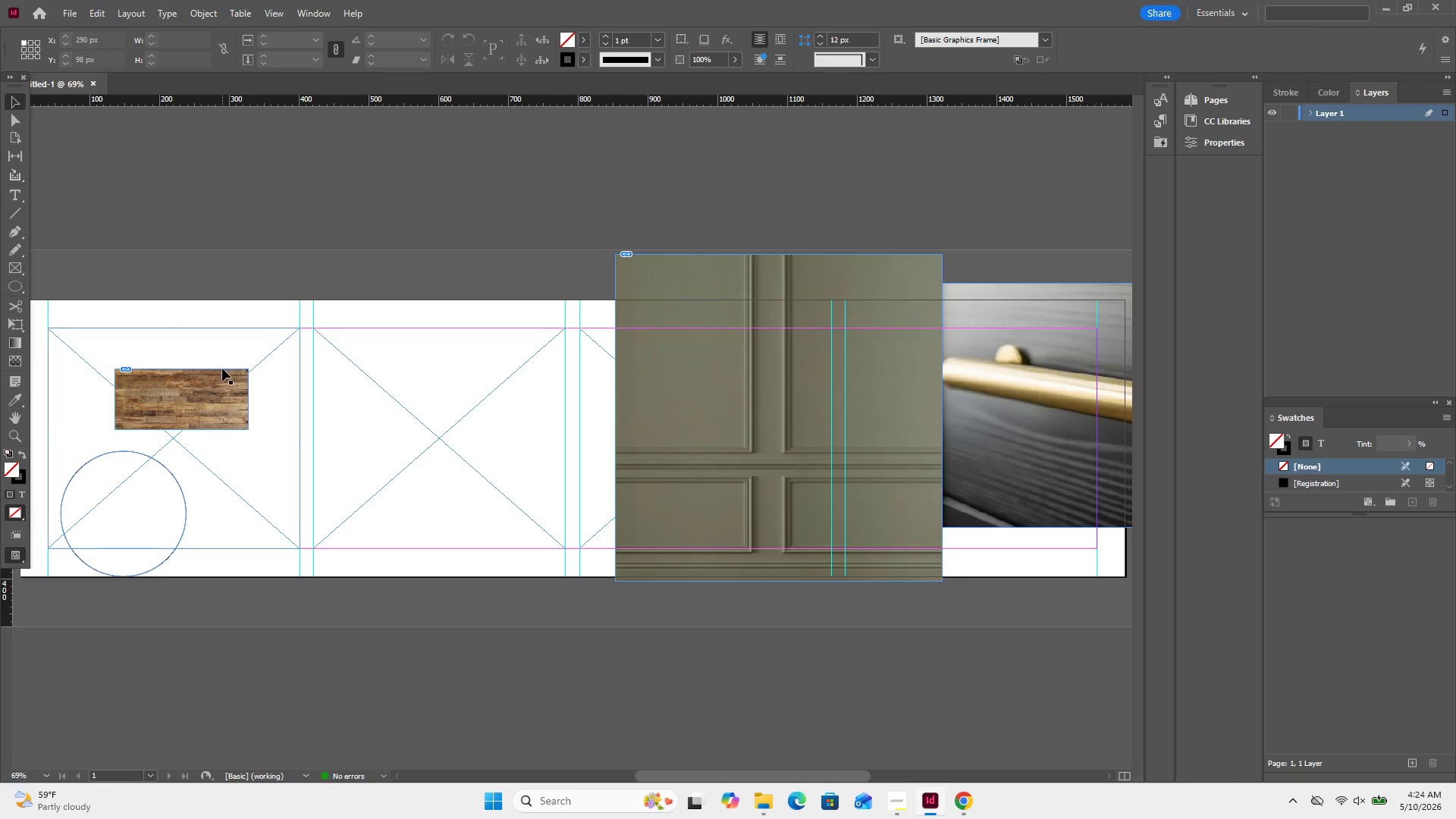 
left_click([222, 369])
 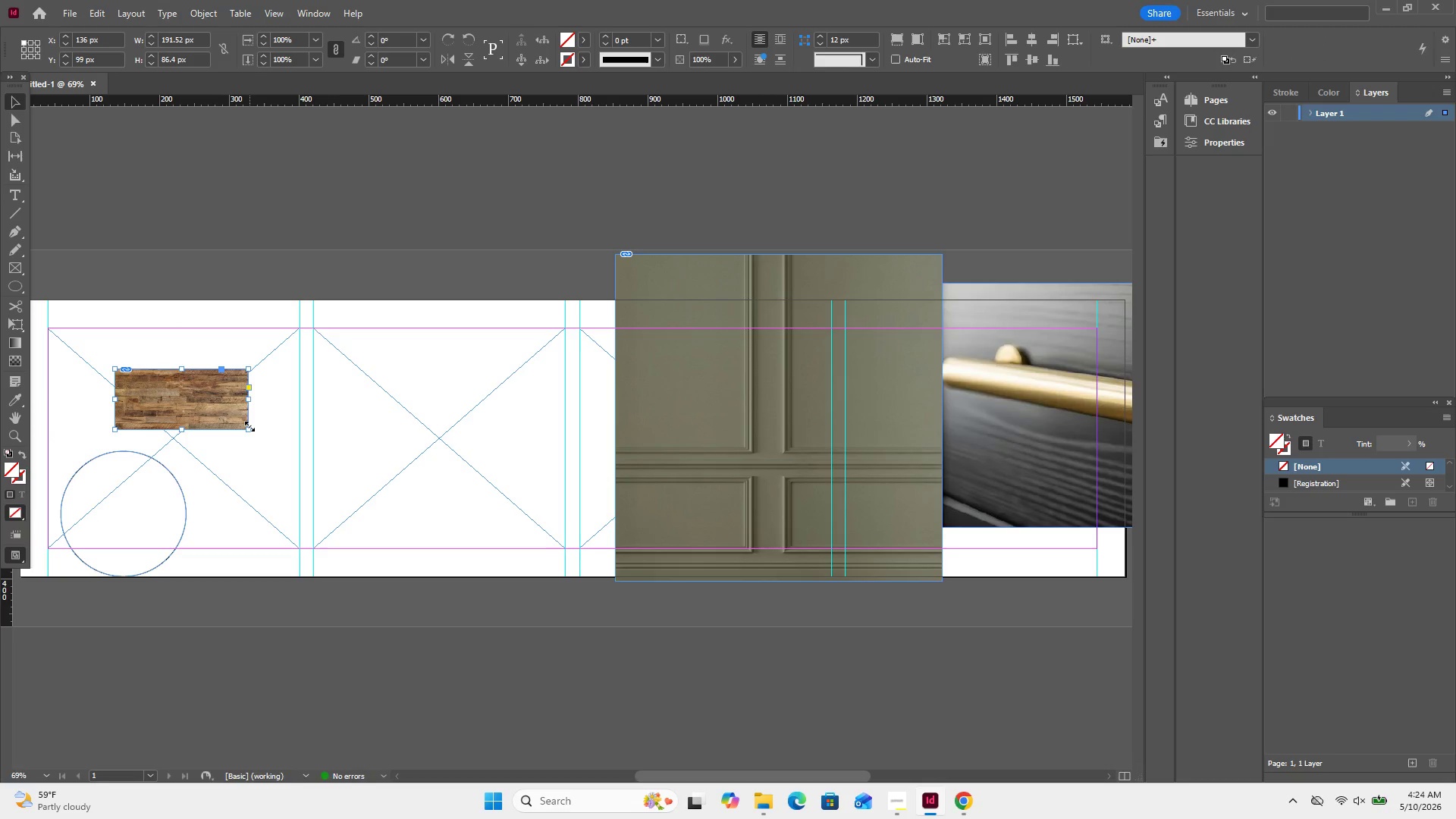 
left_click_drag(start_coordinate=[249, 426], to_coordinate=[398, 605])
 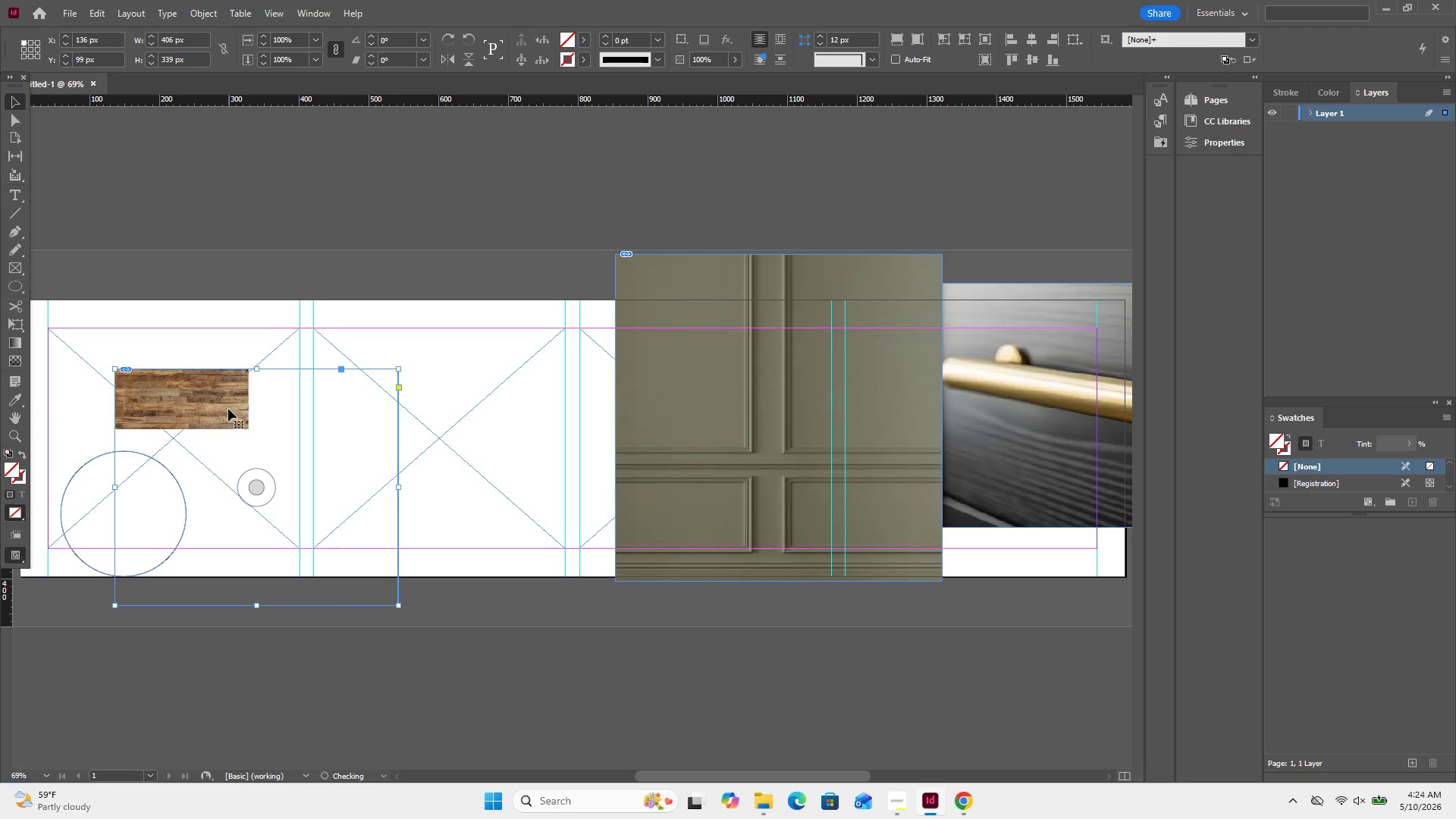 
double_click([228, 409])
 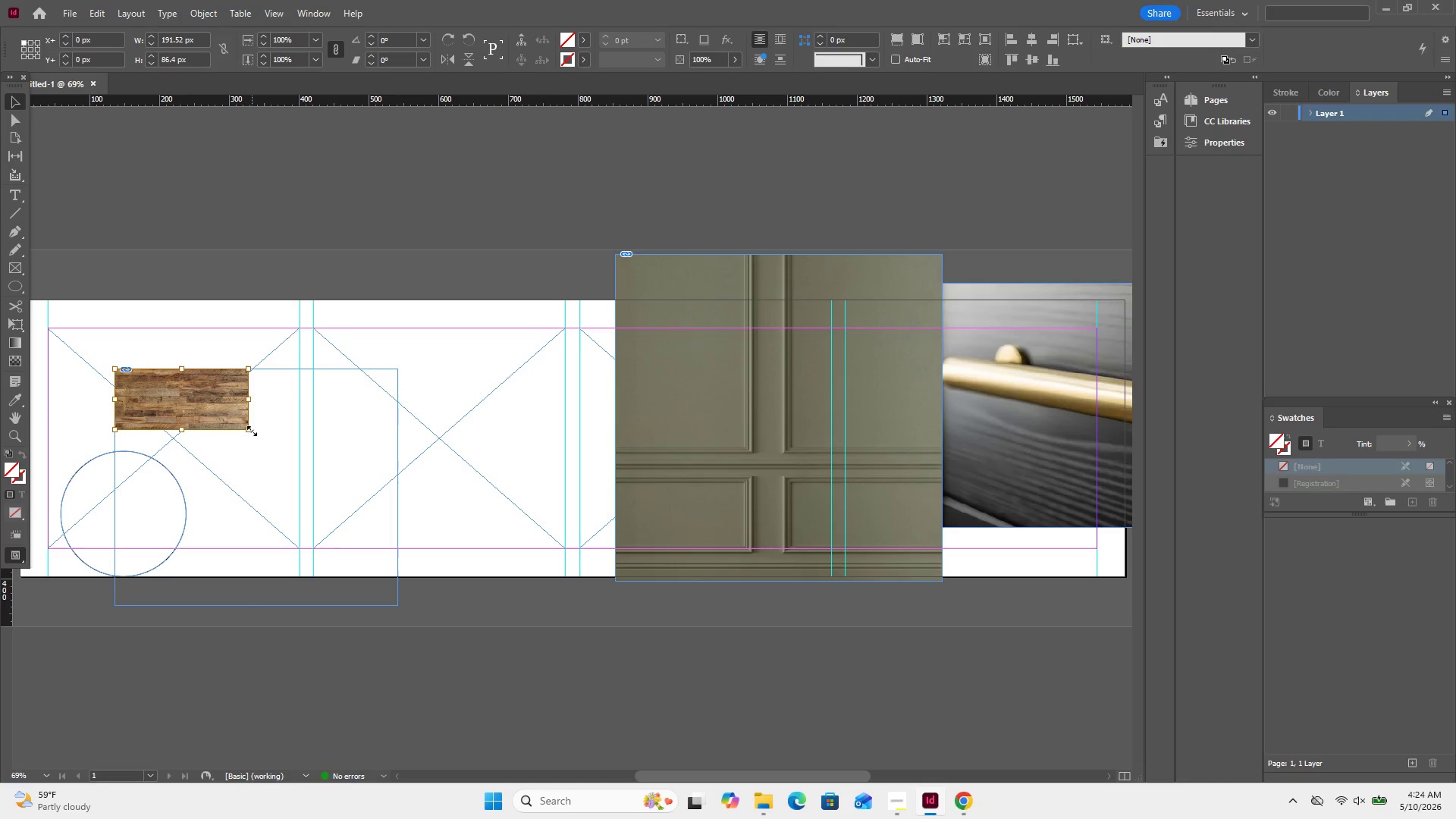 
left_click_drag(start_coordinate=[252, 431], to_coordinate=[398, 607])
 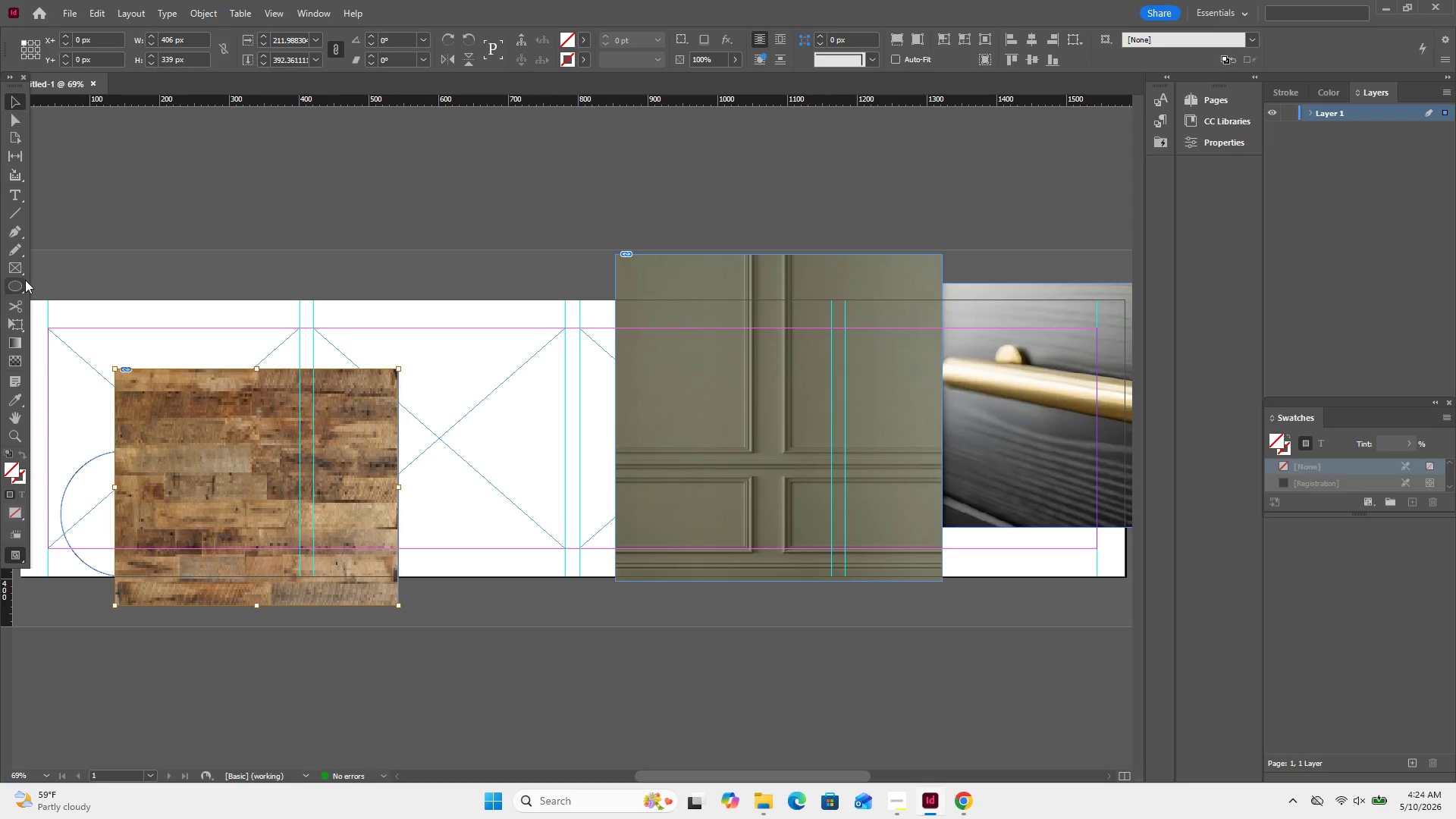 
left_click_drag(start_coordinate=[102, 240], to_coordinate=[218, 400])
 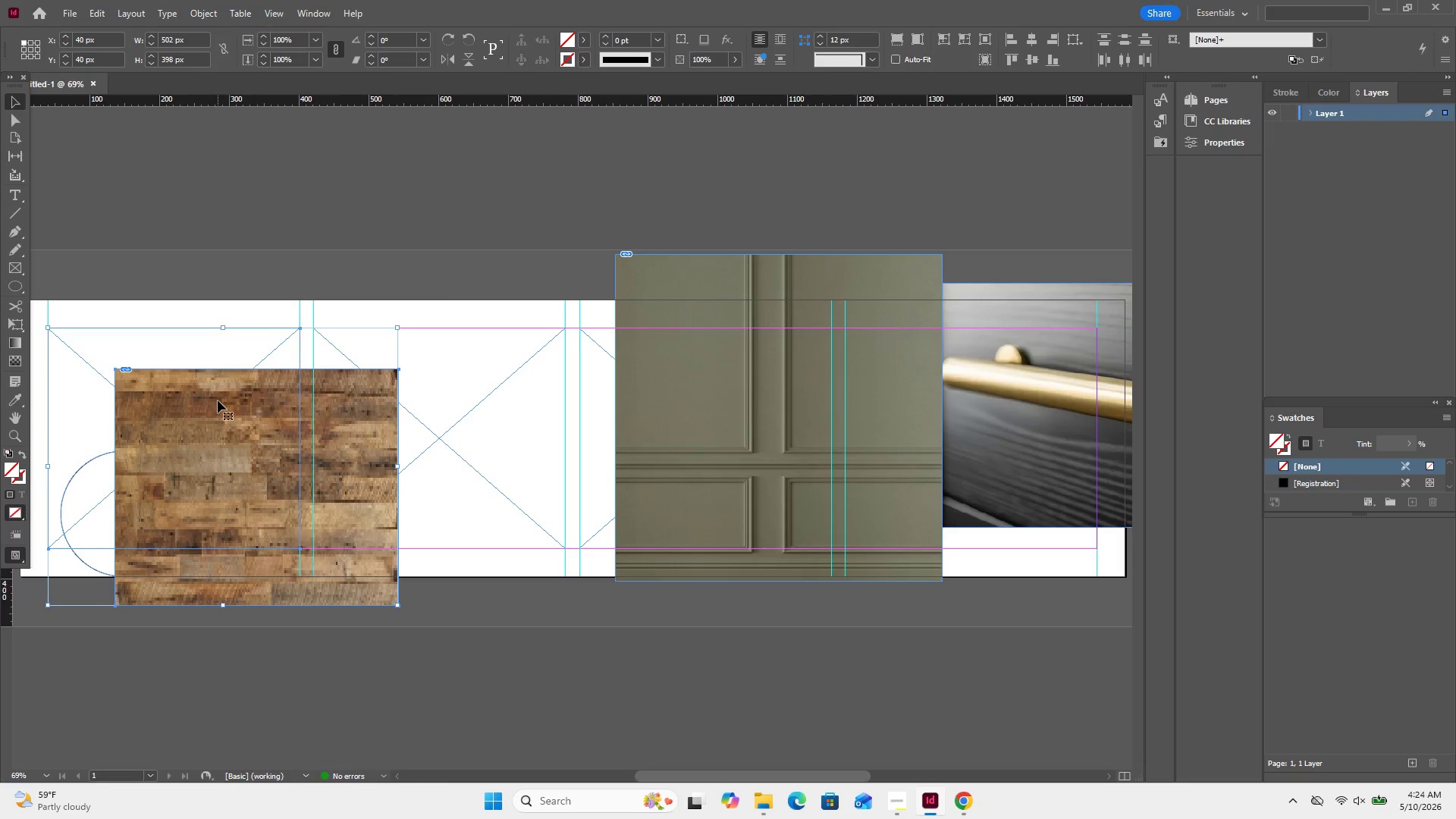 
right_click([218, 400])
 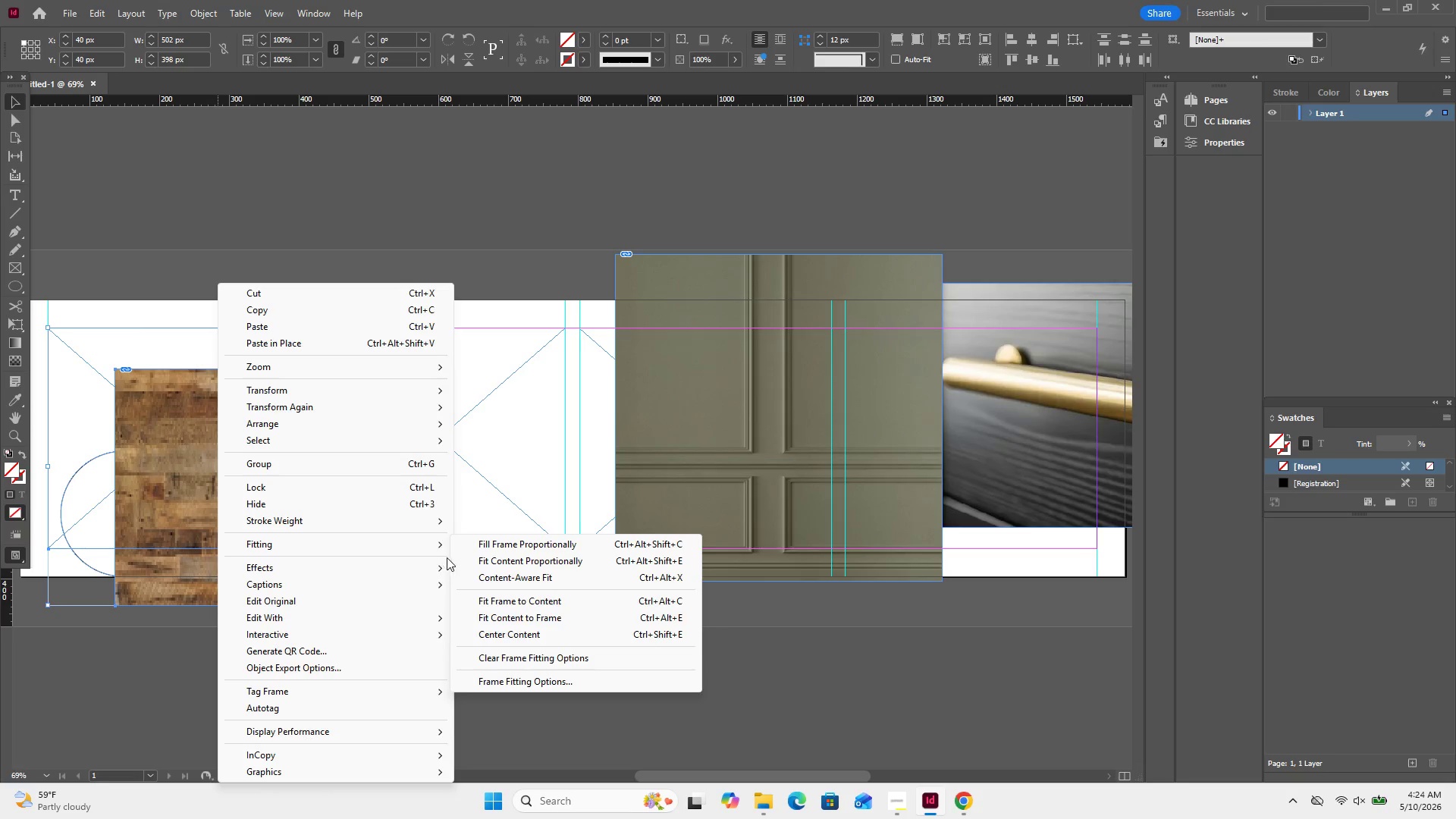 
left_click([467, 544])
 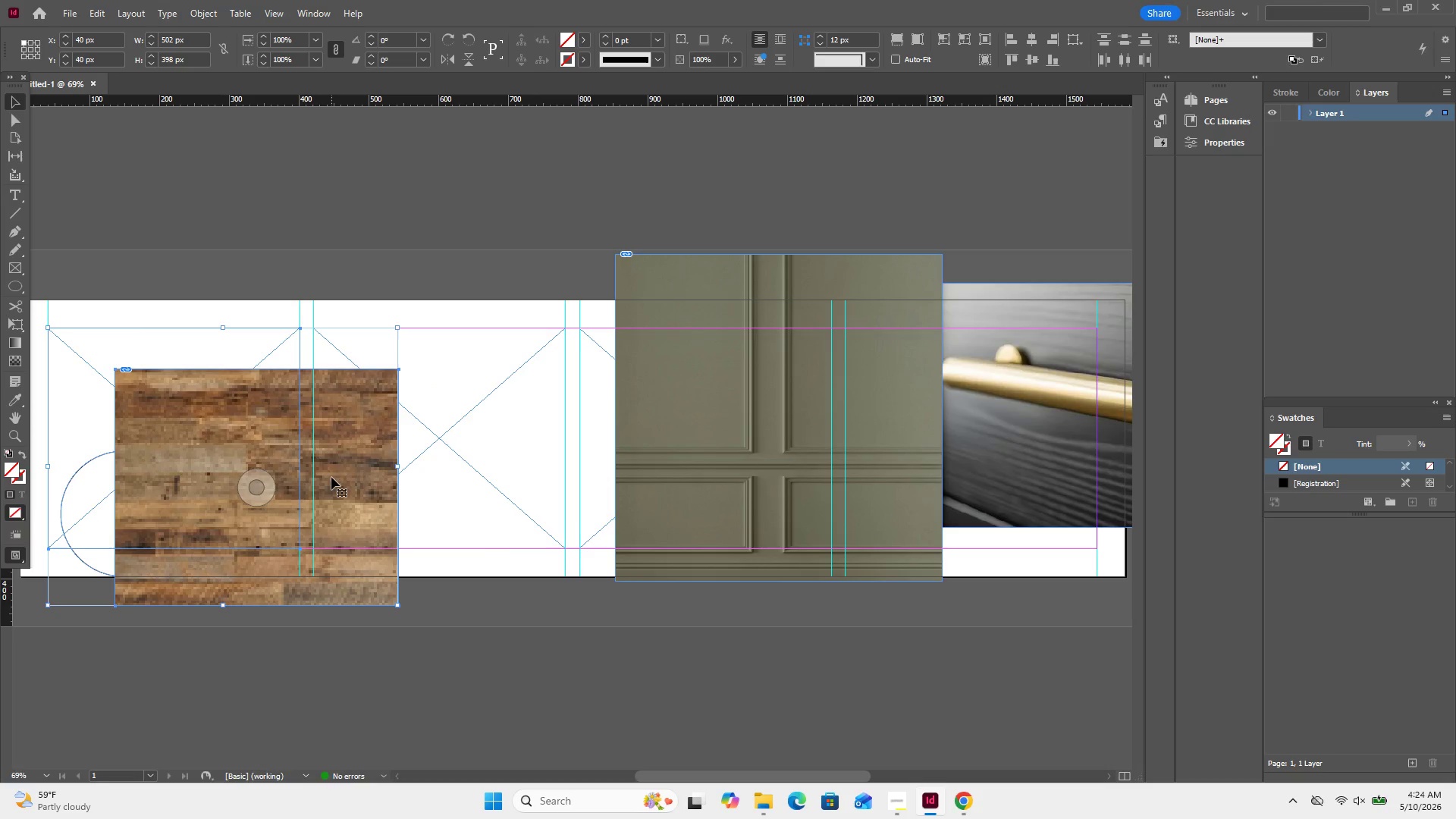 
left_click_drag(start_coordinate=[357, 477], to_coordinate=[303, 452])
 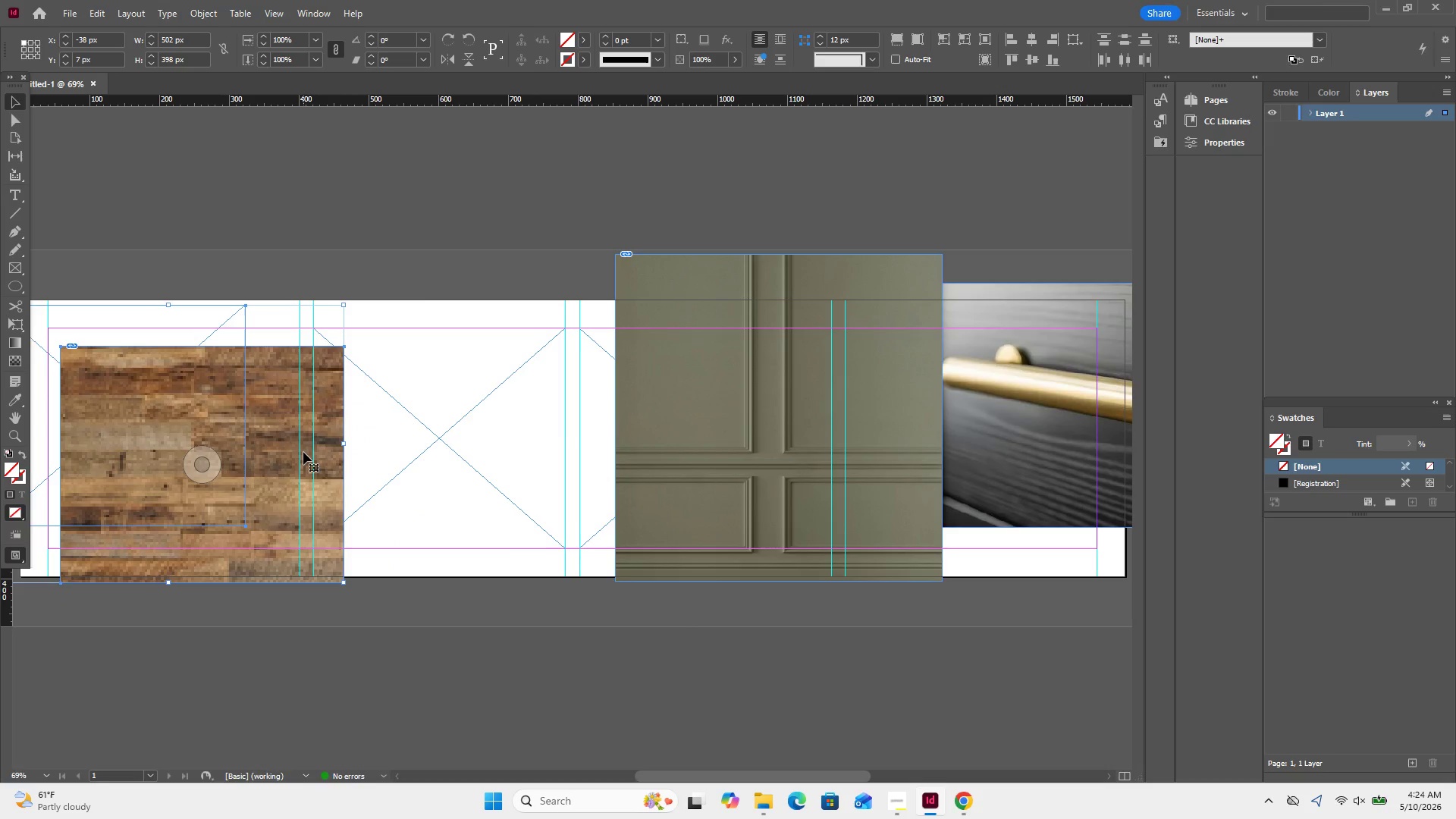 
key(Control+Z)
 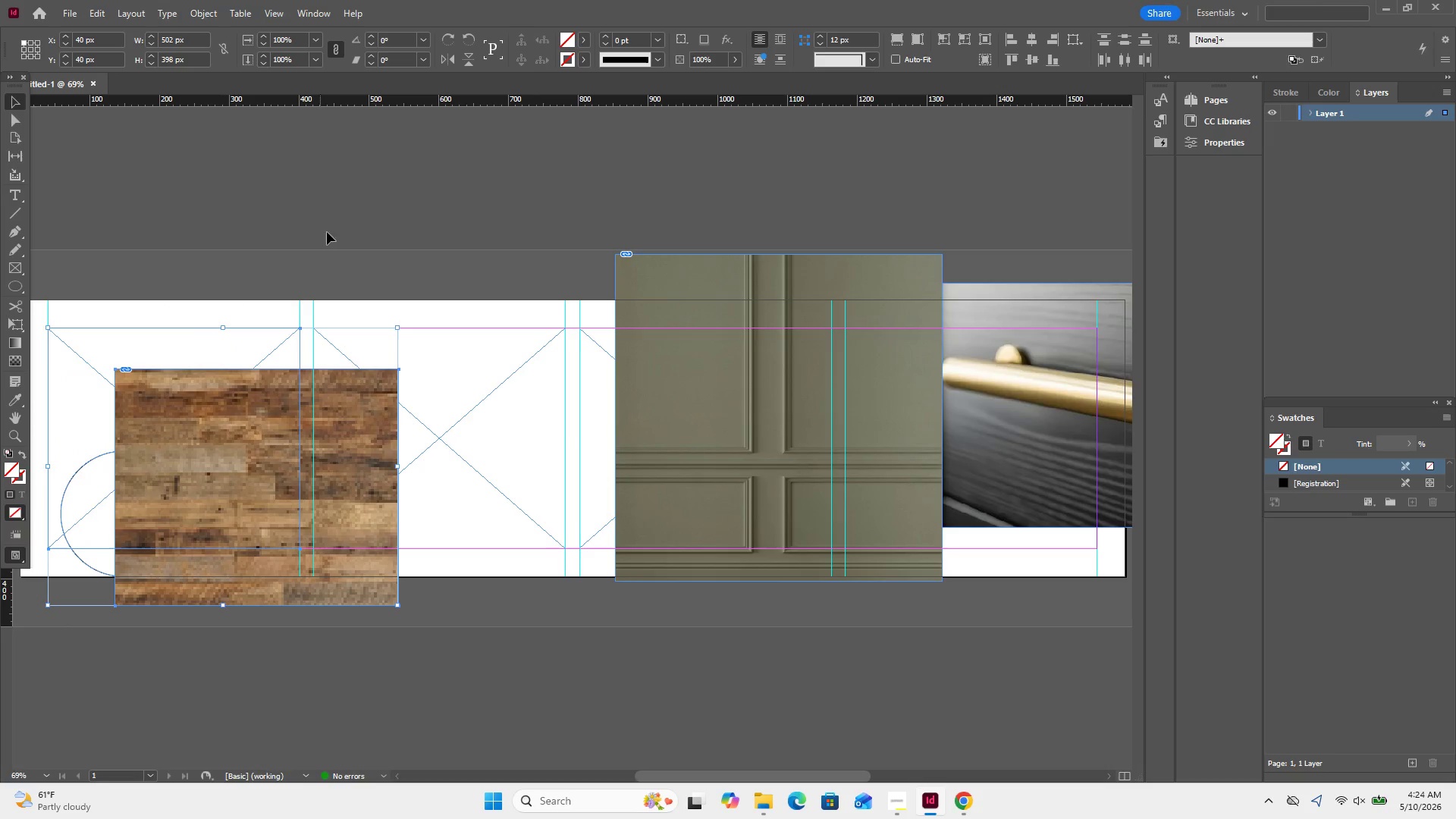 
left_click([344, 193])
 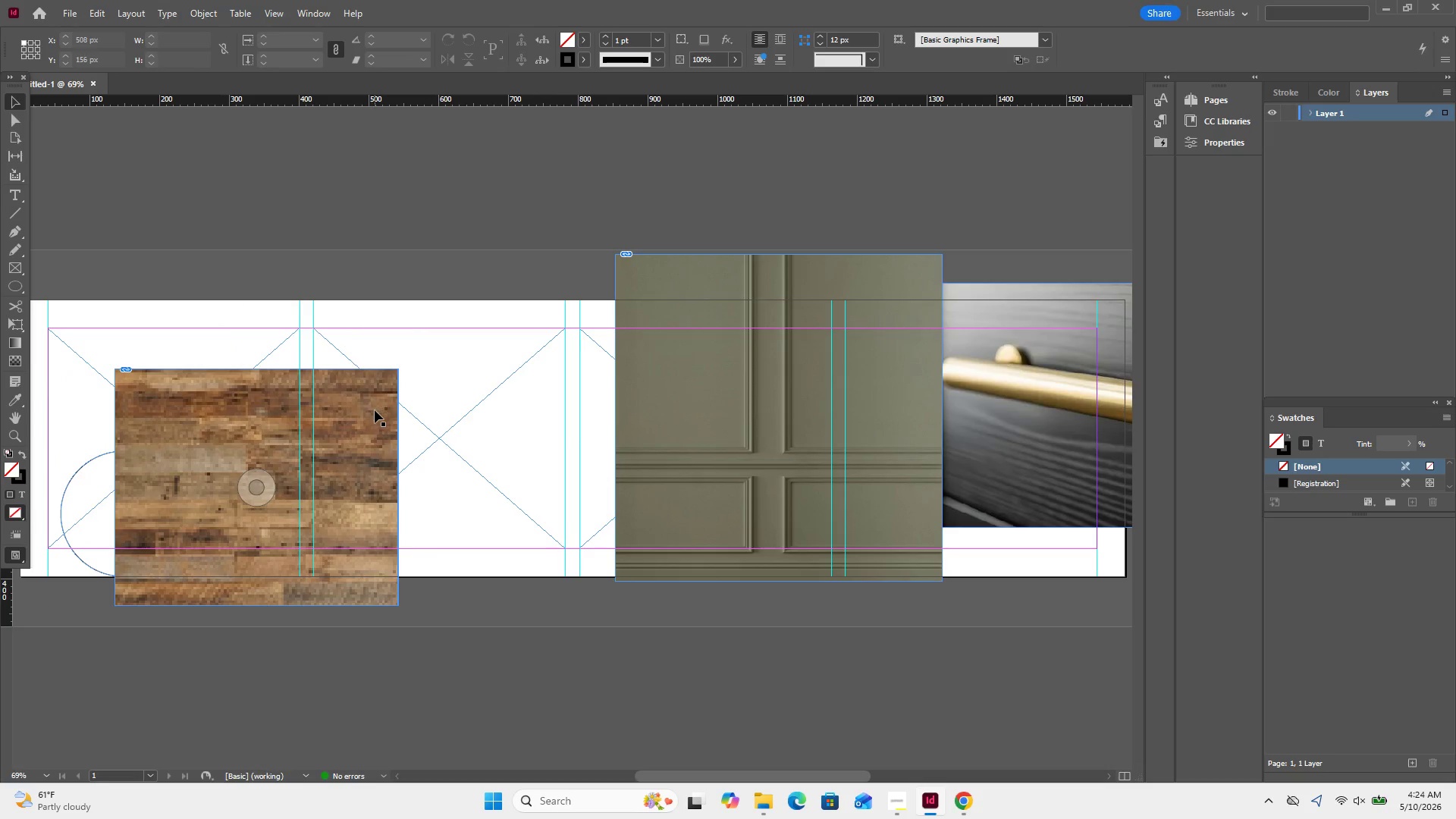 
left_click_drag(start_coordinate=[375, 411], to_coordinate=[302, 360])
 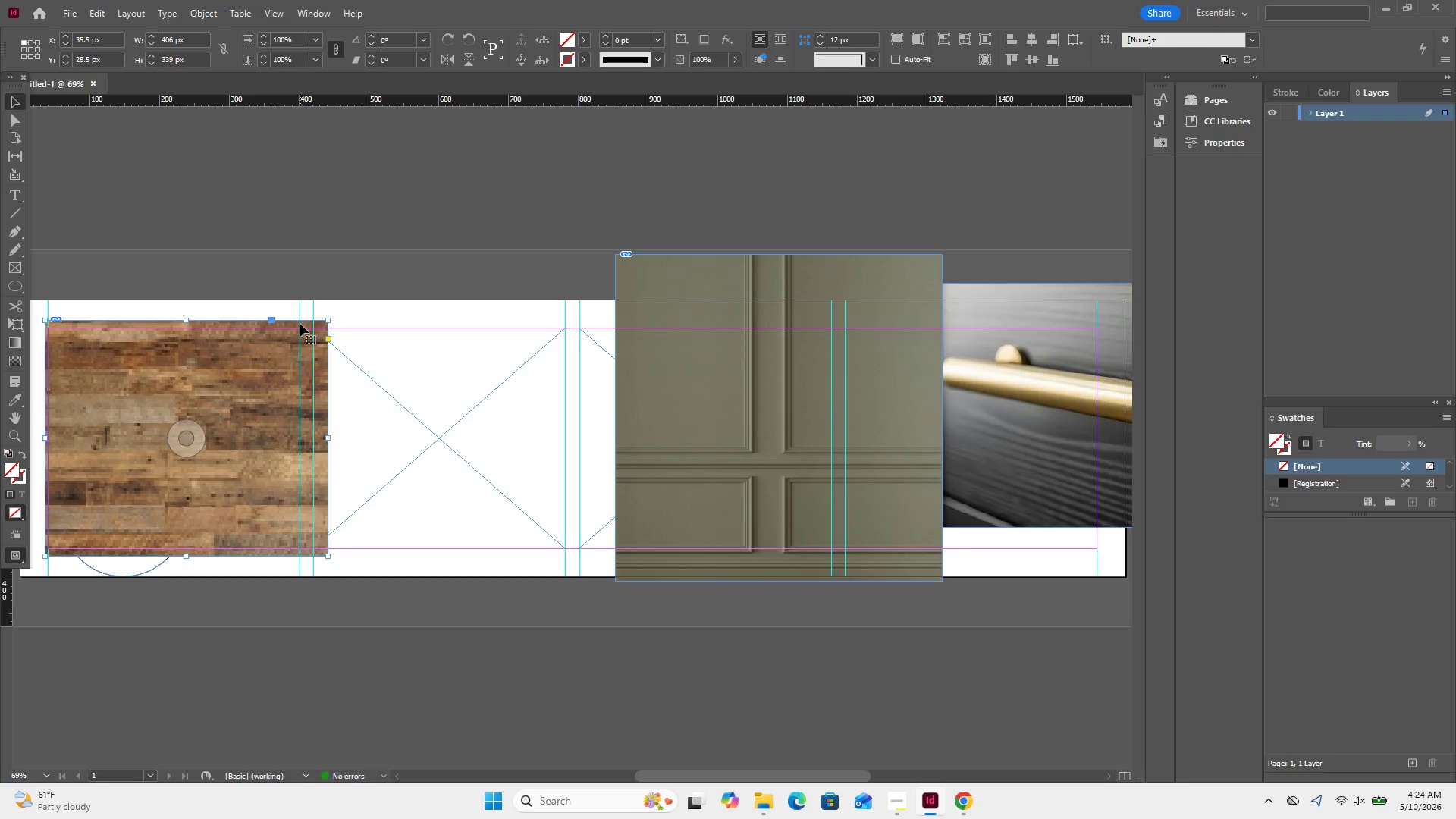 
key(Control+ControlLeft)
 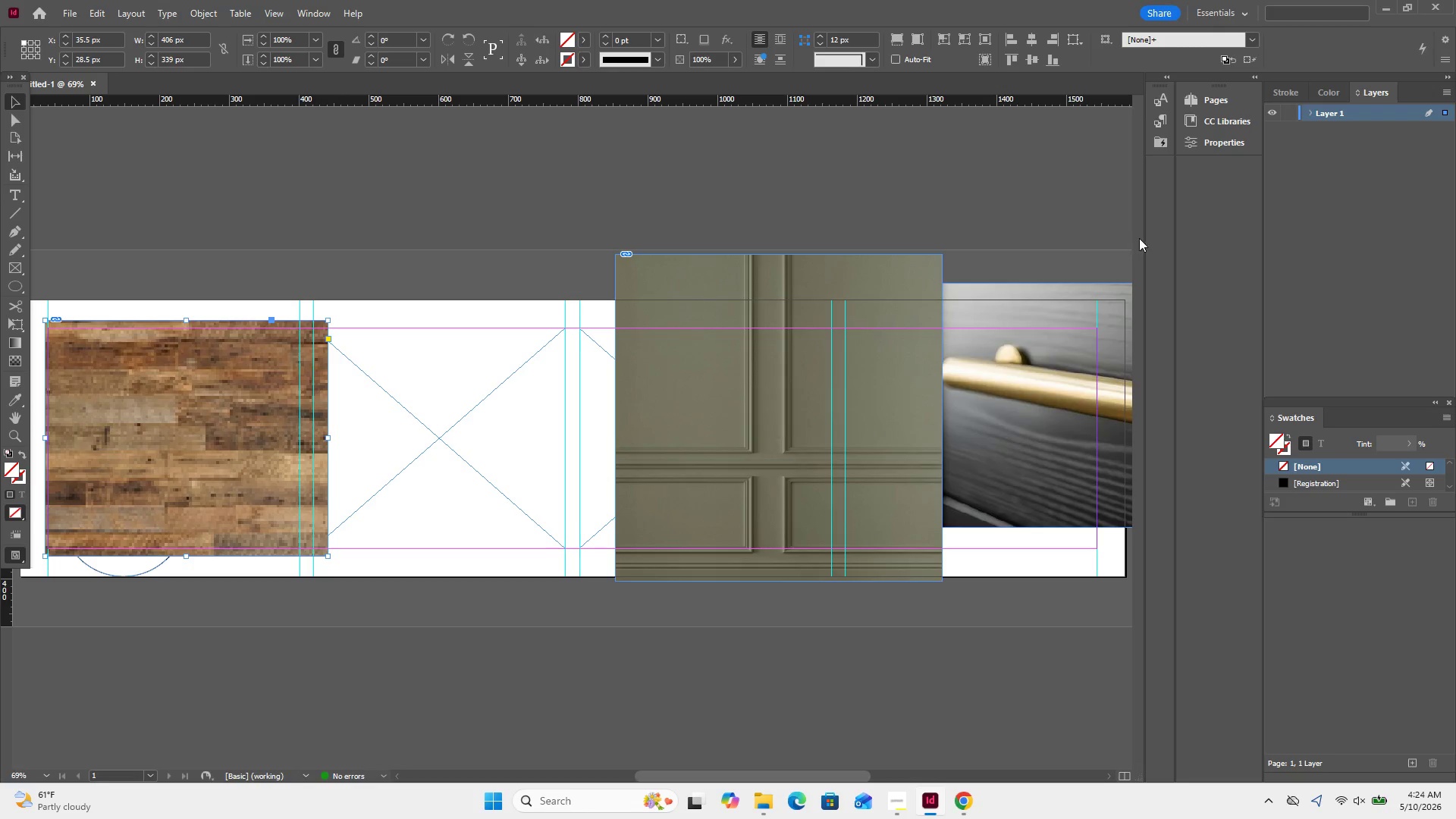 
left_click_drag(start_coordinate=[1089, 199], to_coordinate=[924, 309])
 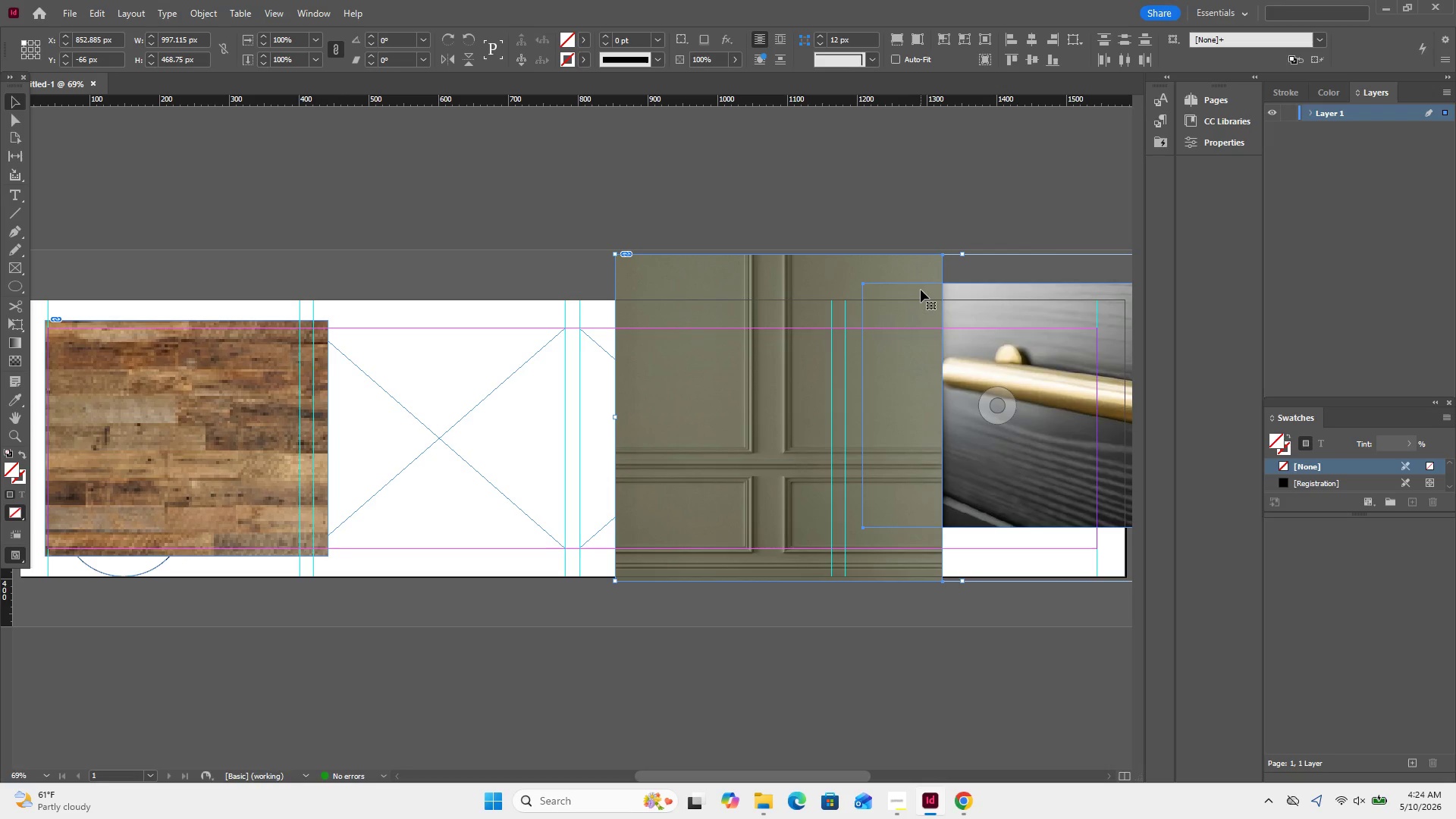 
key(Delete)
 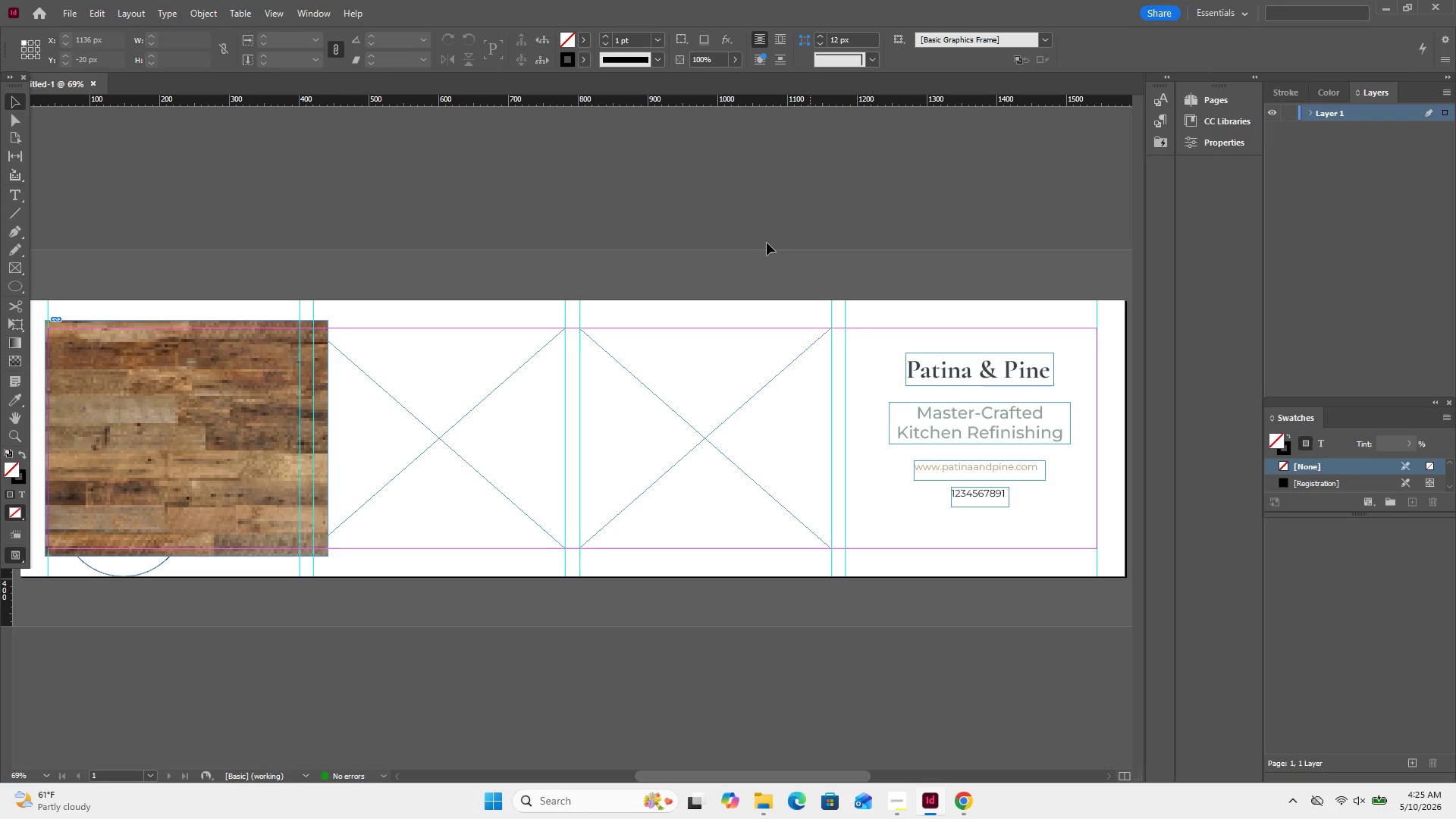 
left_click([284, 347])
 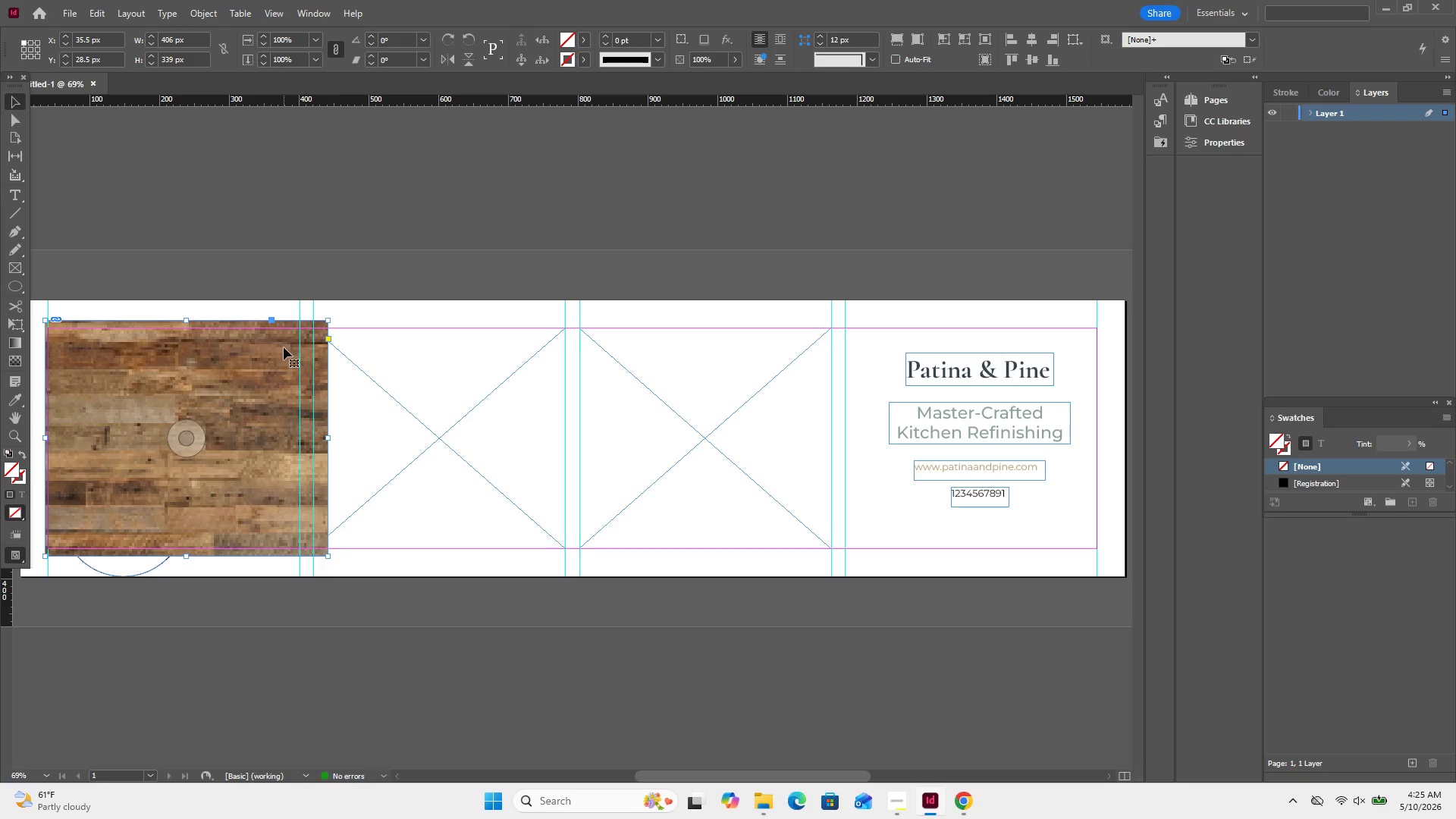 
key(Delete)
 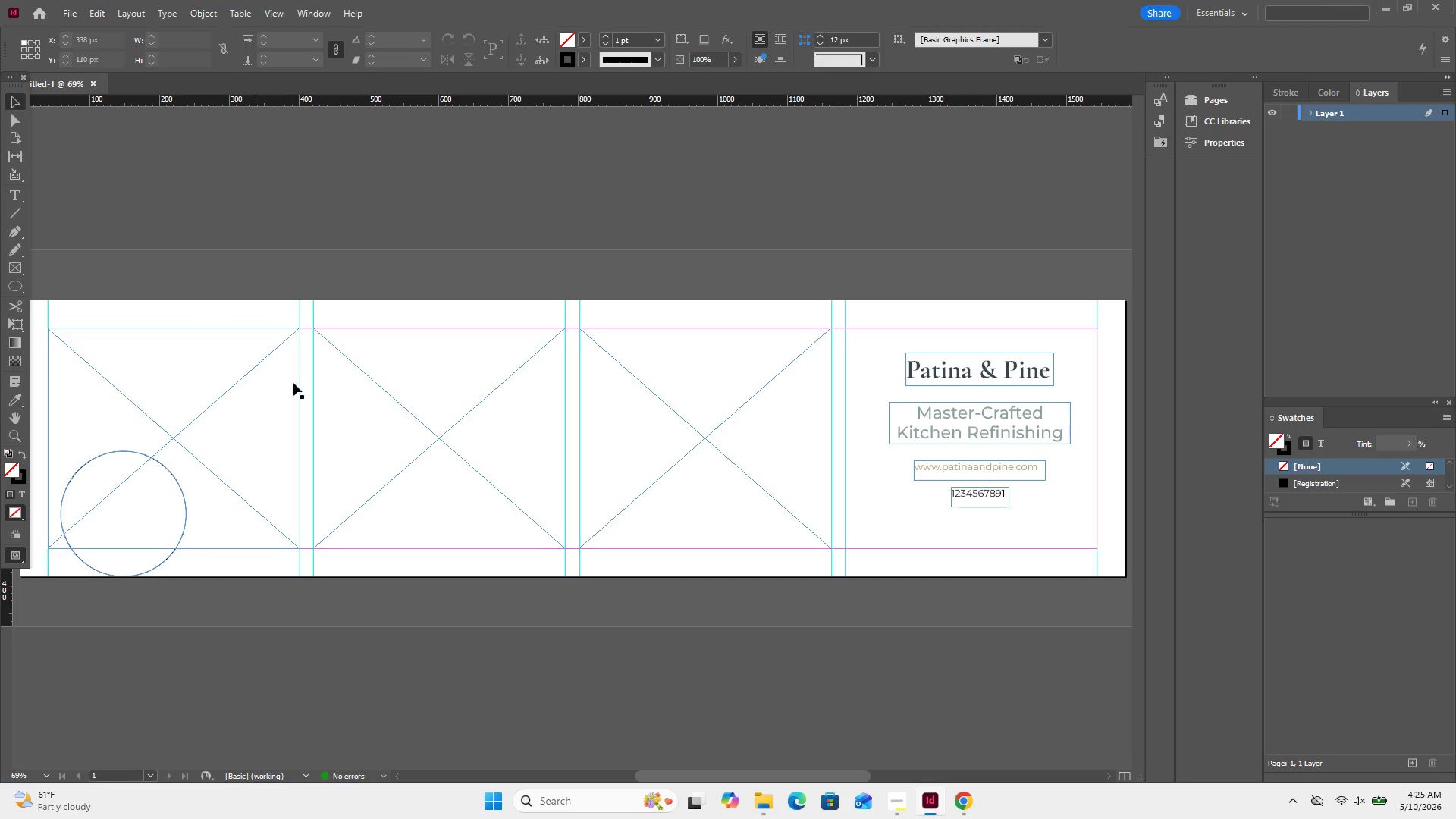 
left_click([212, 387])
 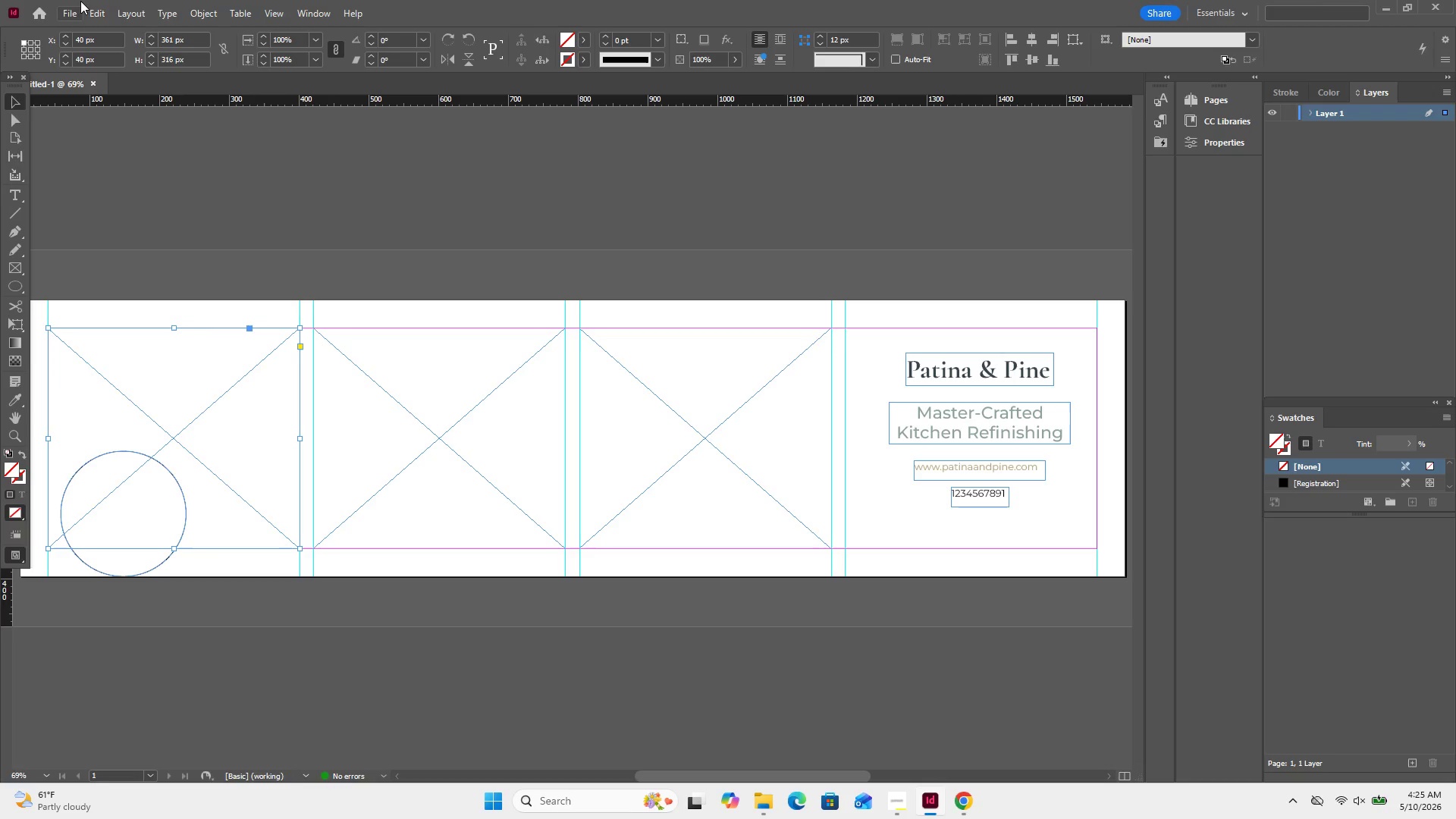 
left_click([70, 12])
 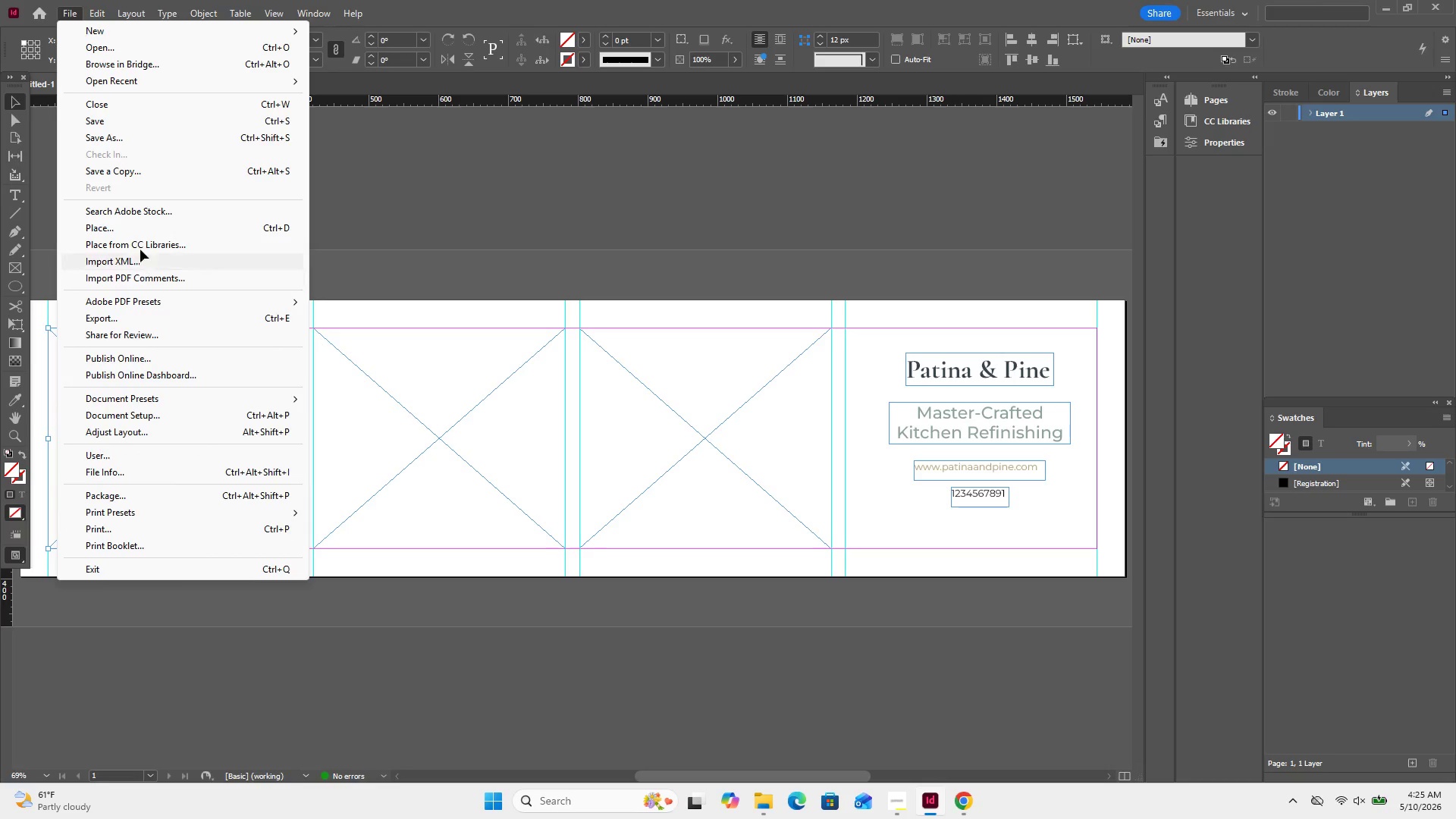 
left_click([129, 228])
 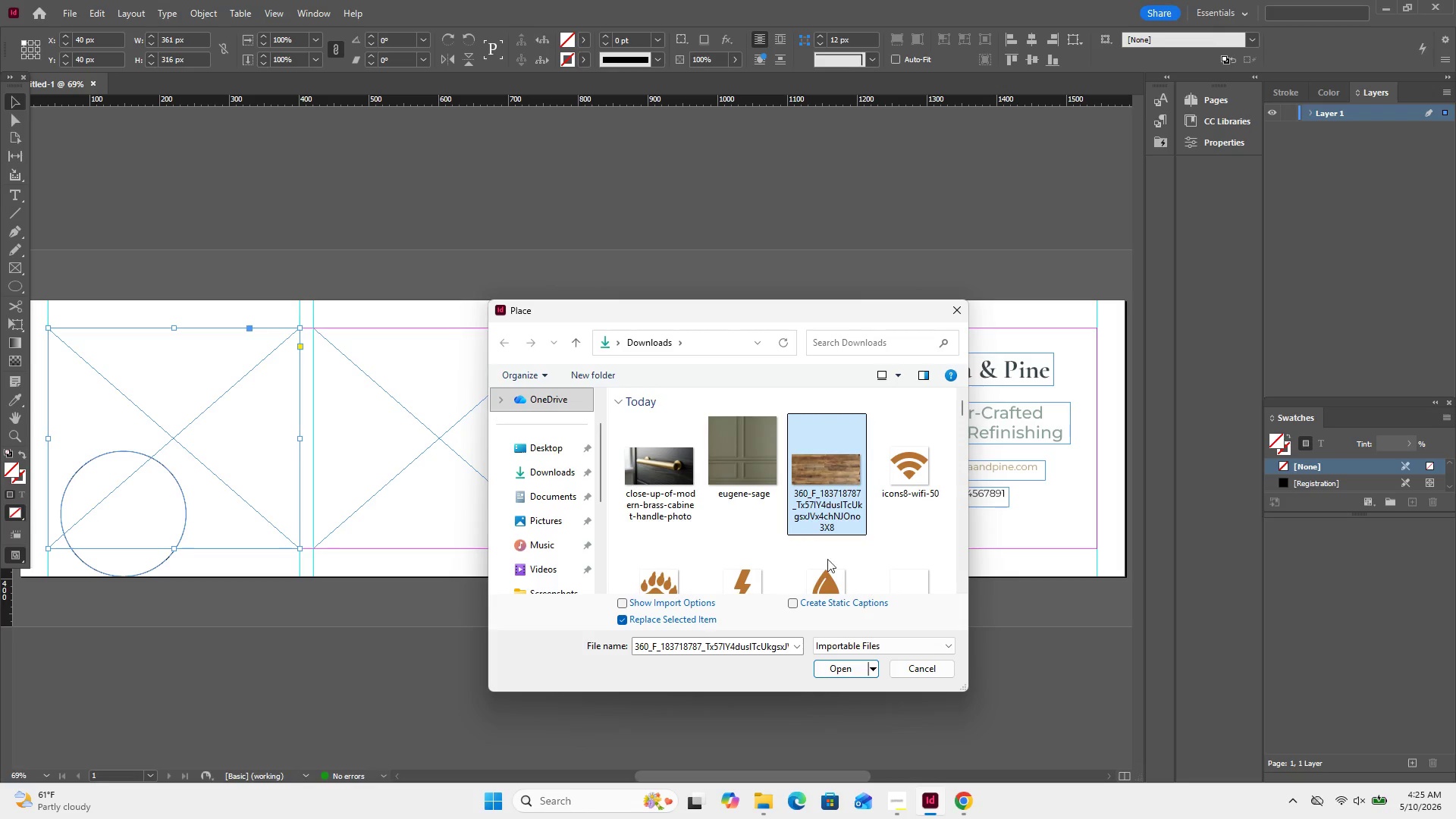 
wait(6.03)
 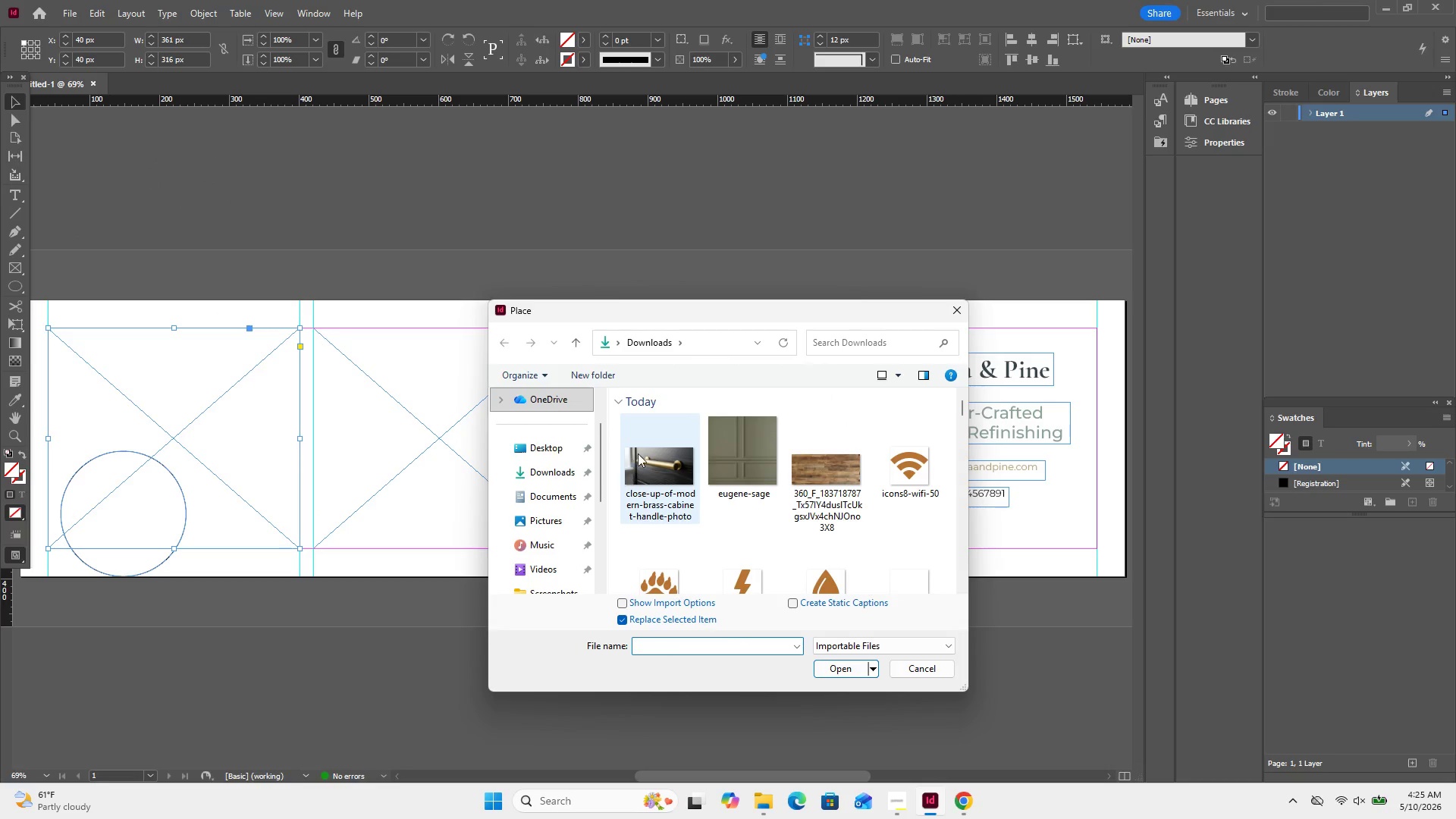 
left_click([833, 670])
 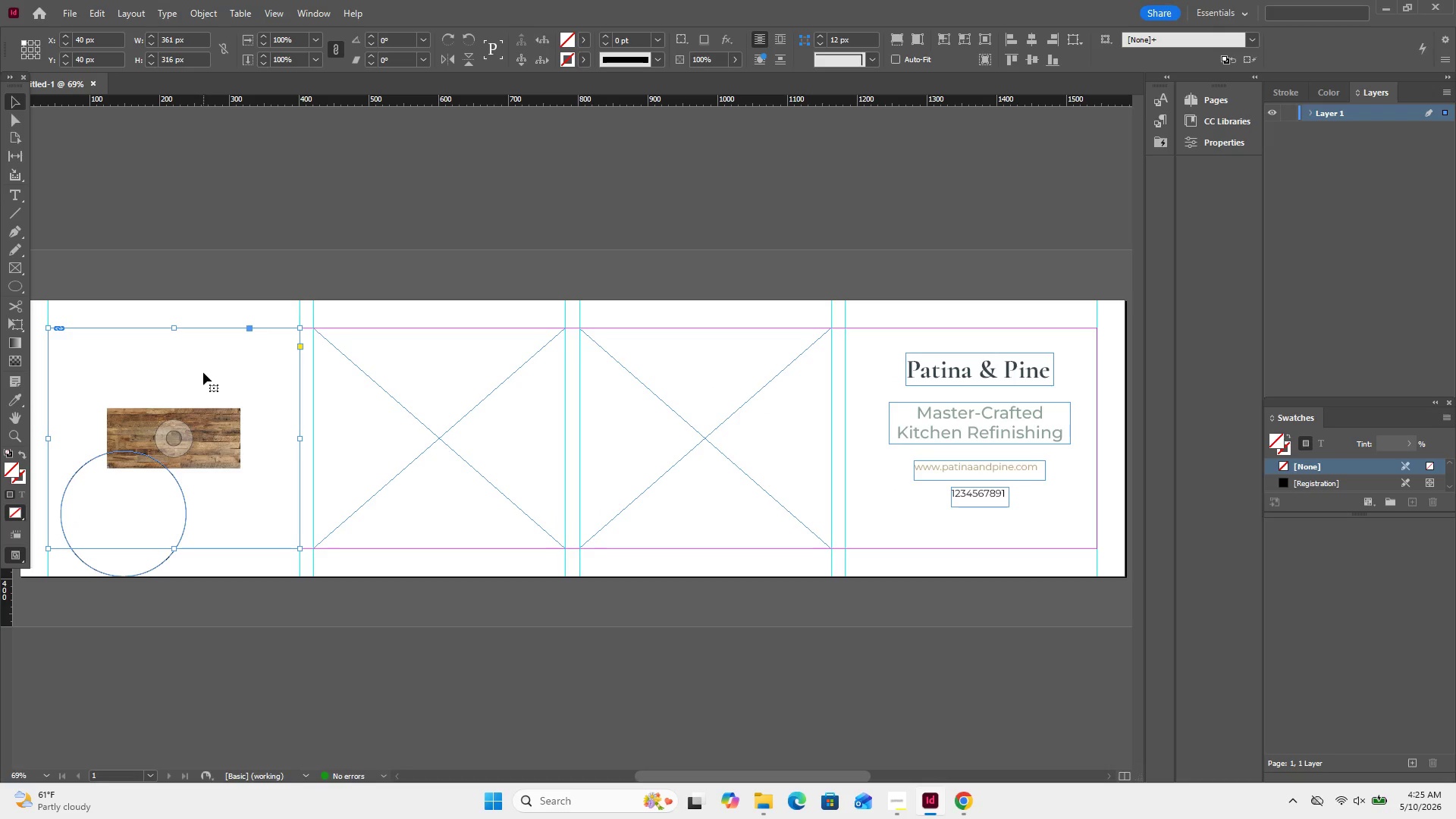 
left_click([203, 399])
 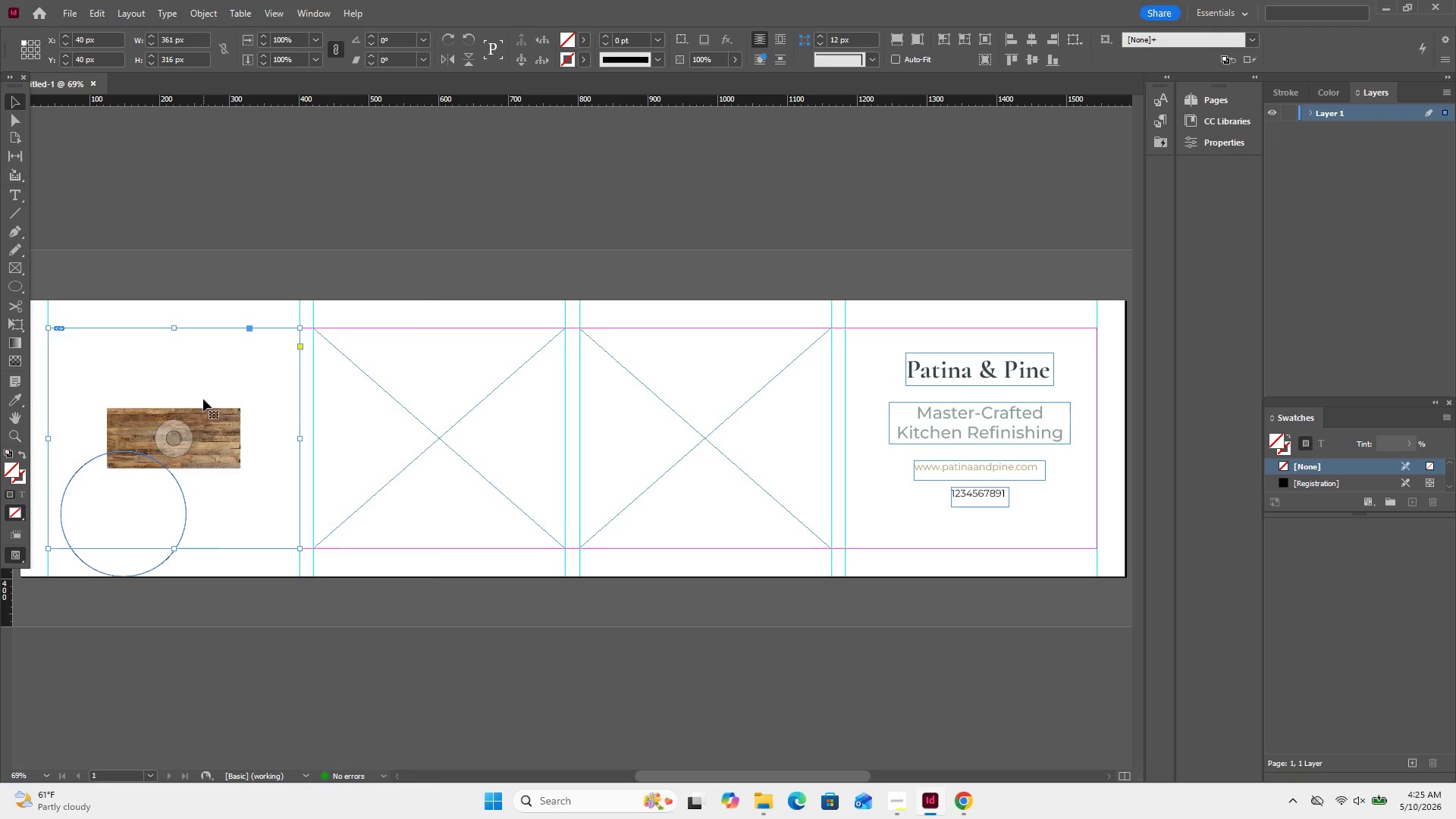 
right_click([203, 399])
 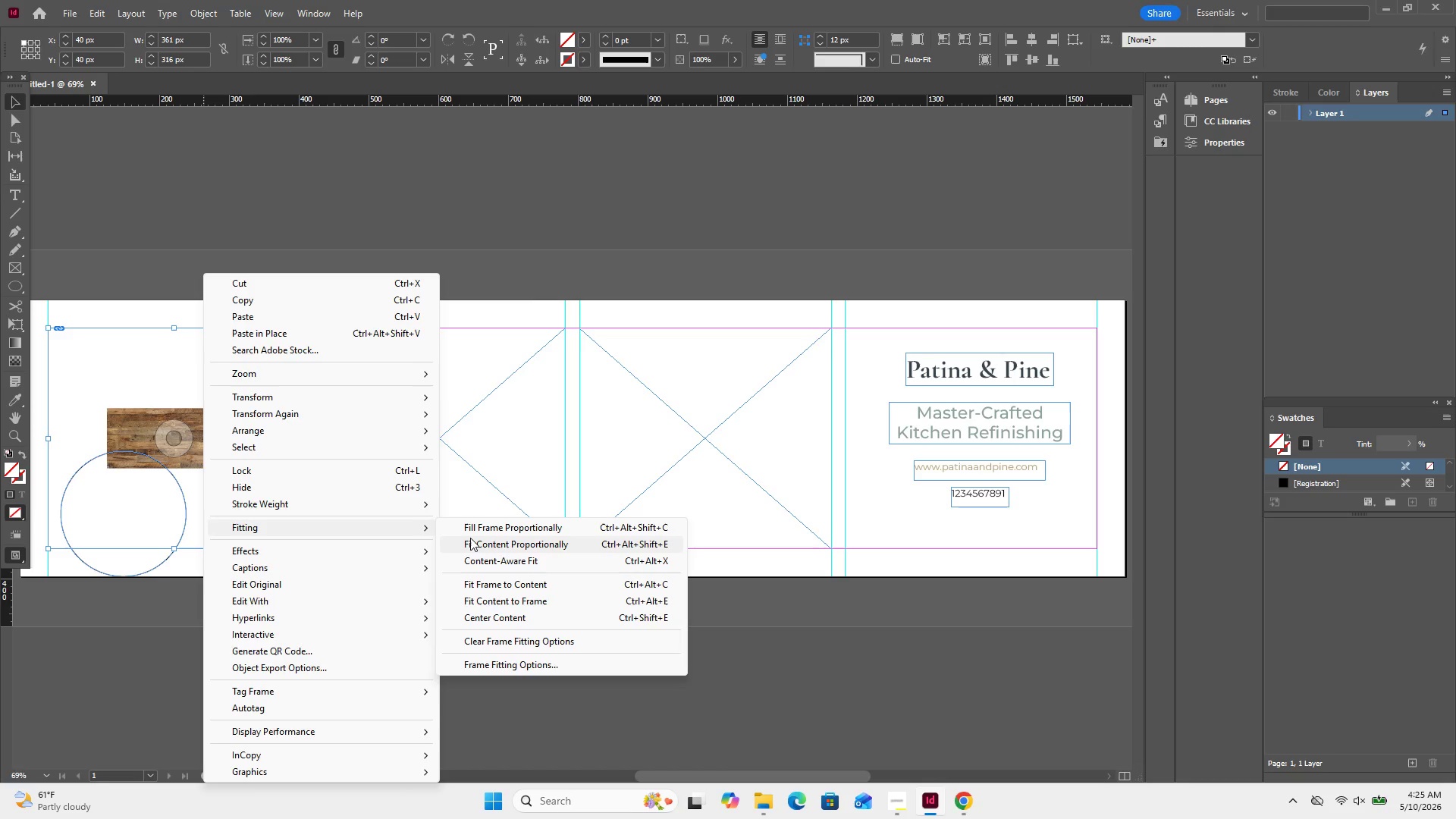 
left_click([488, 529])
 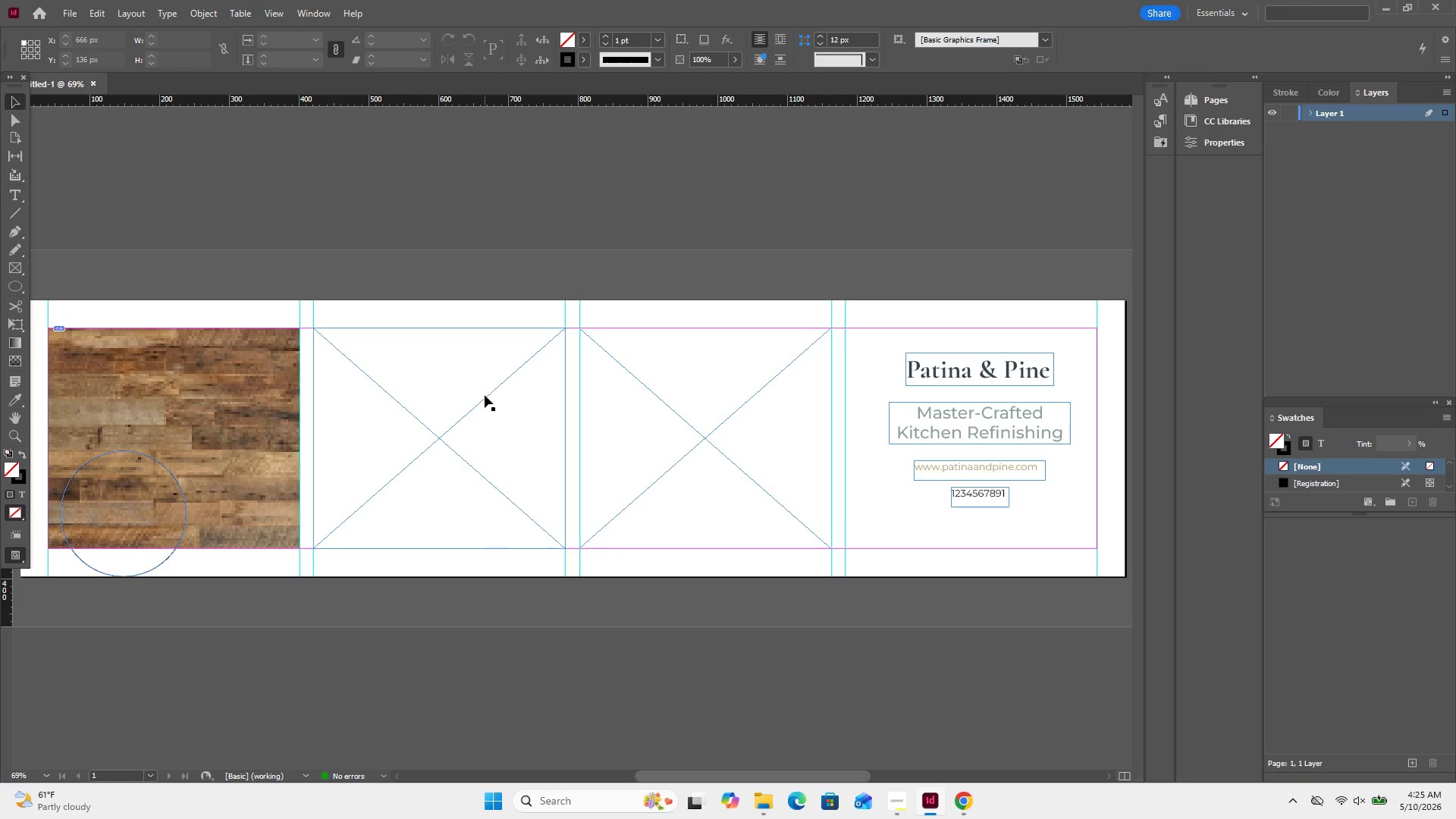 
wait(6.84)
 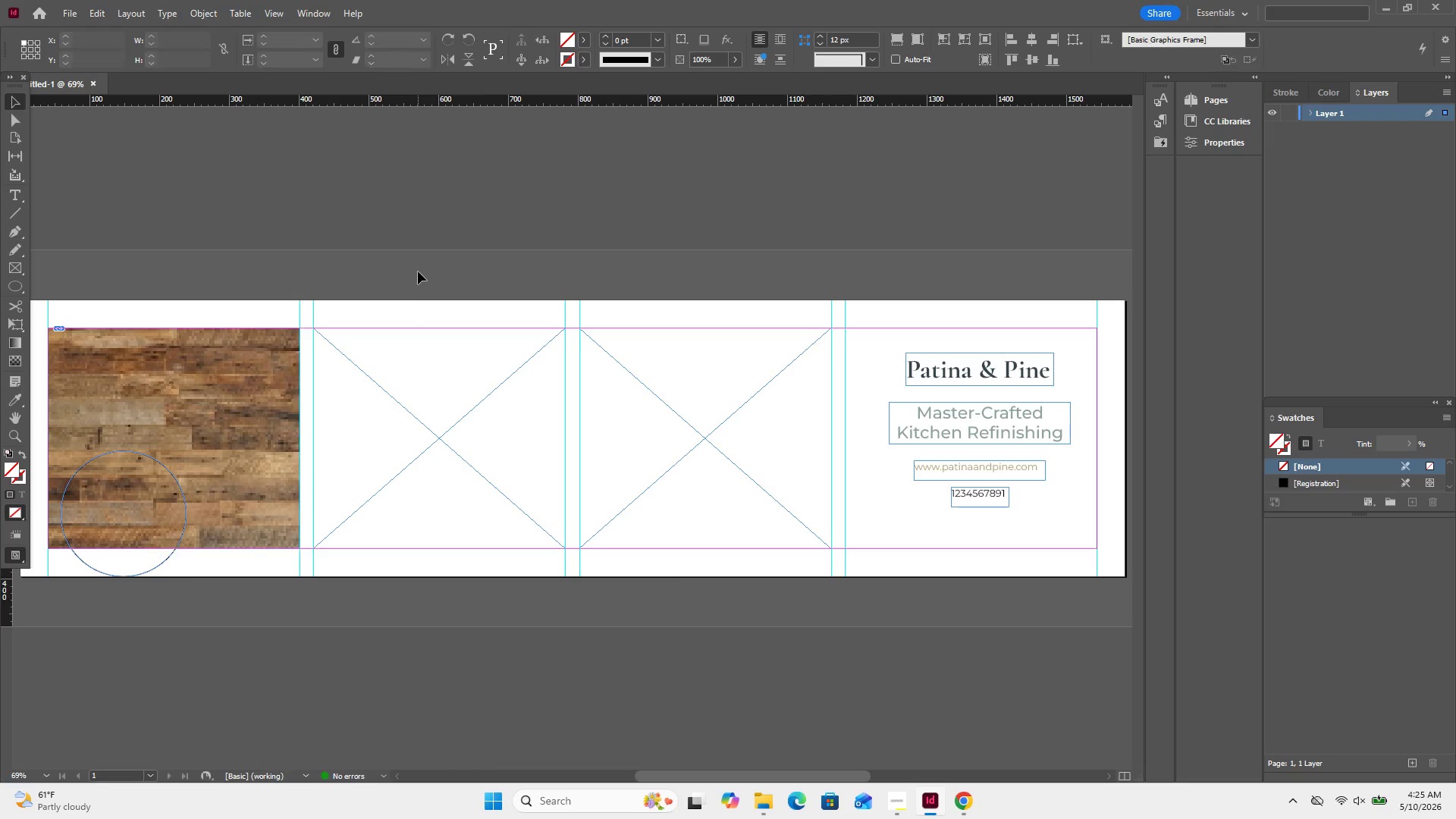 
left_click([80, 10])
 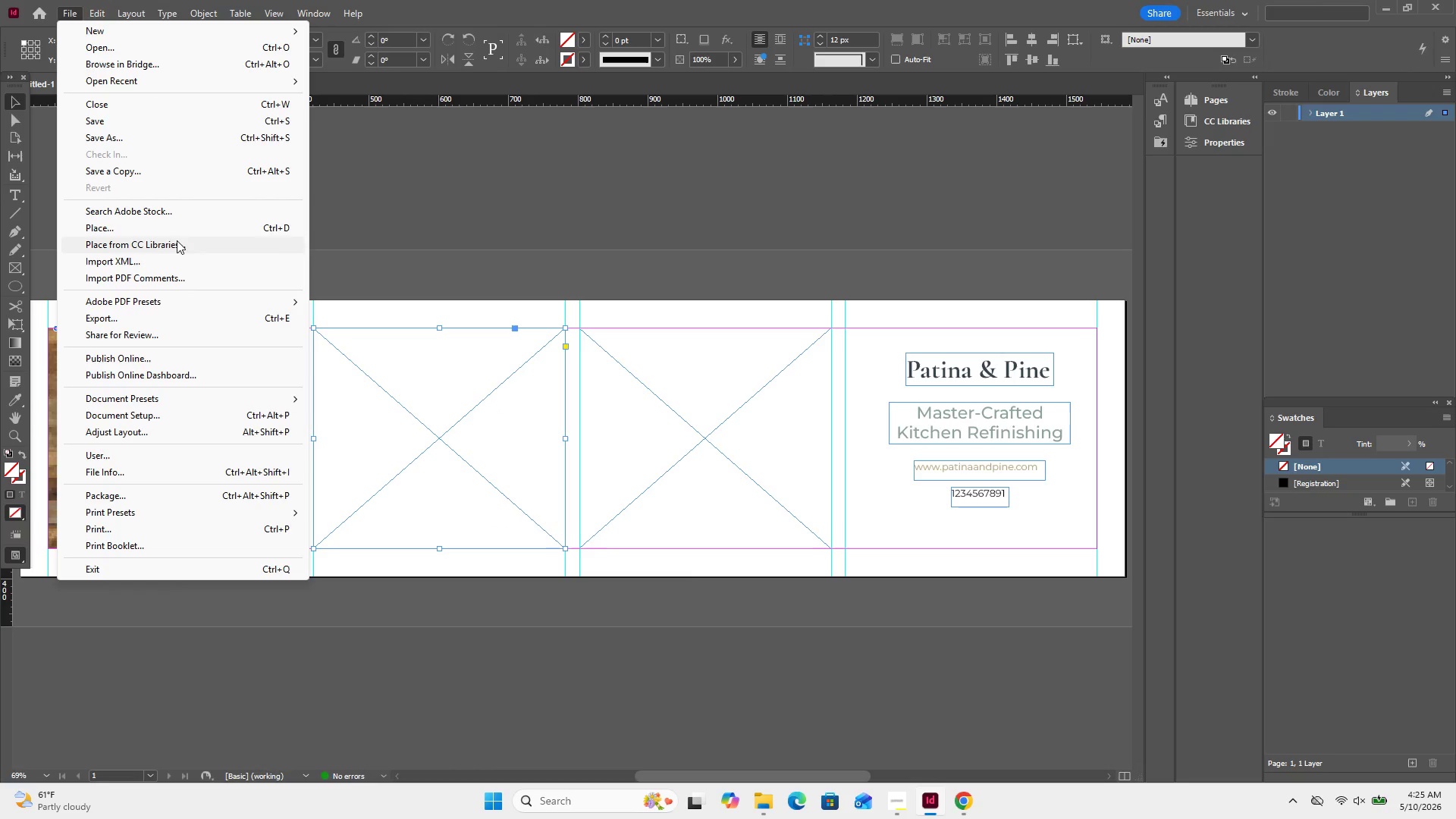 
left_click([176, 234])
 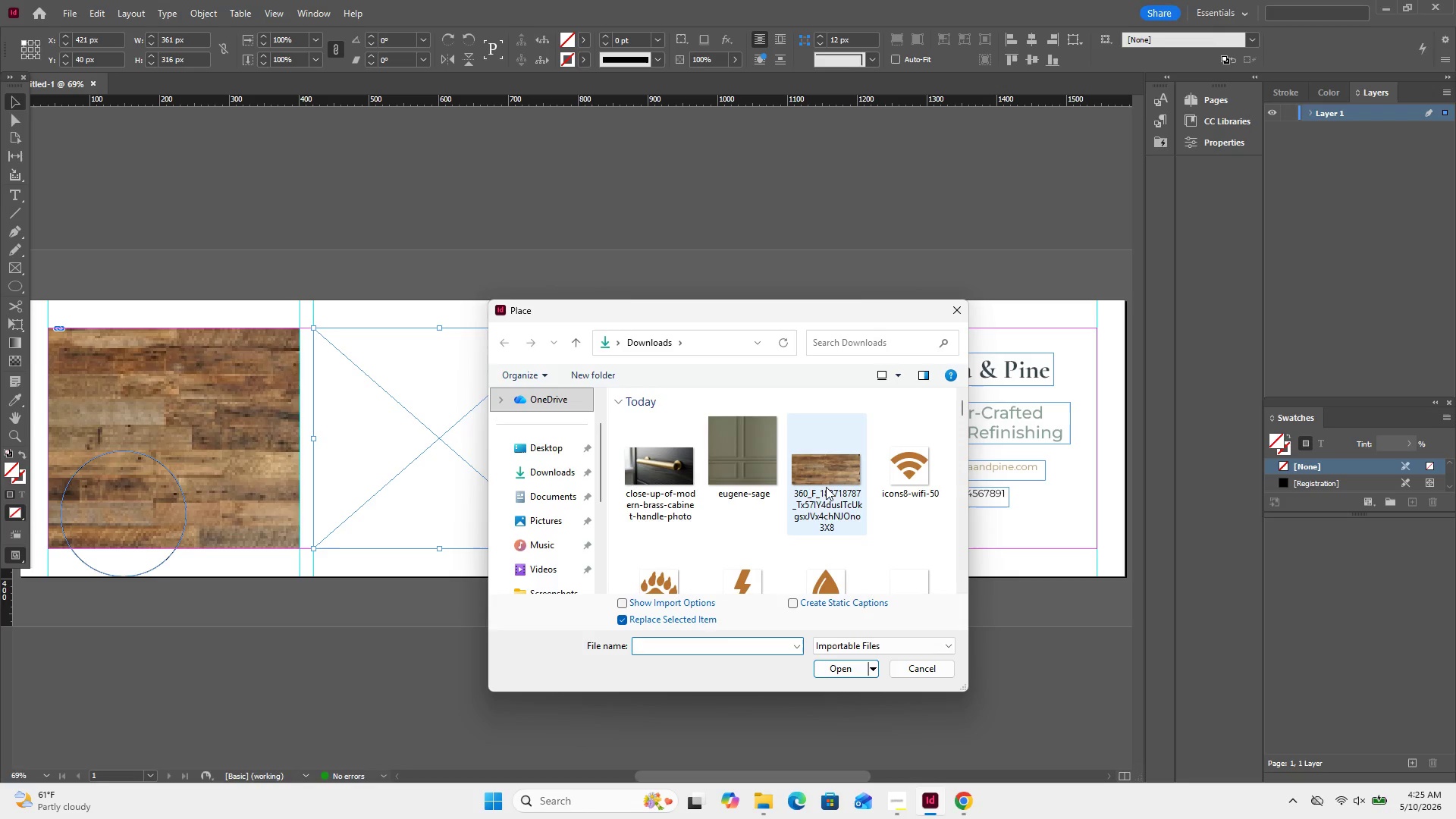 
wait(10.97)
 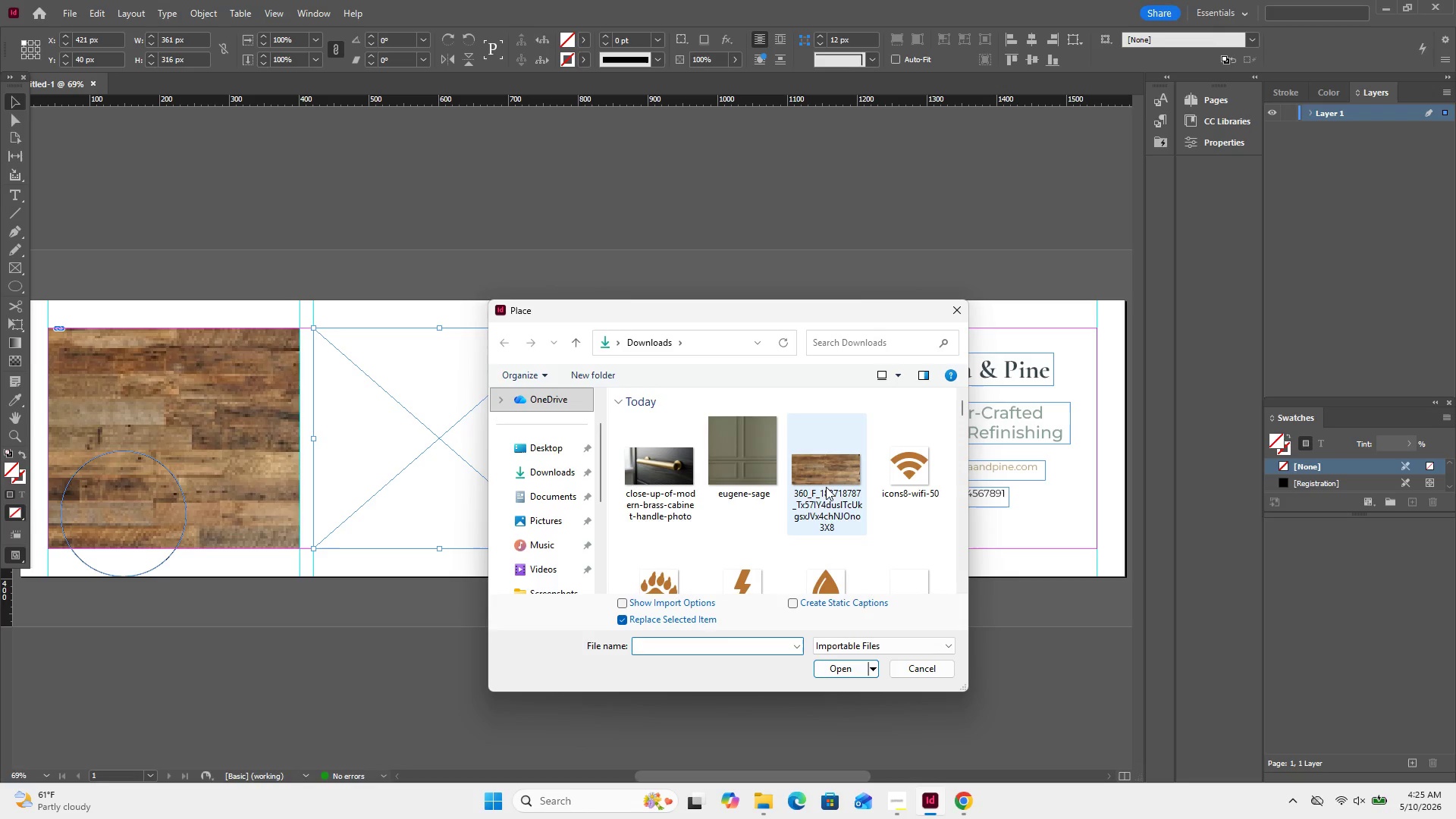 
left_click([908, 804])